 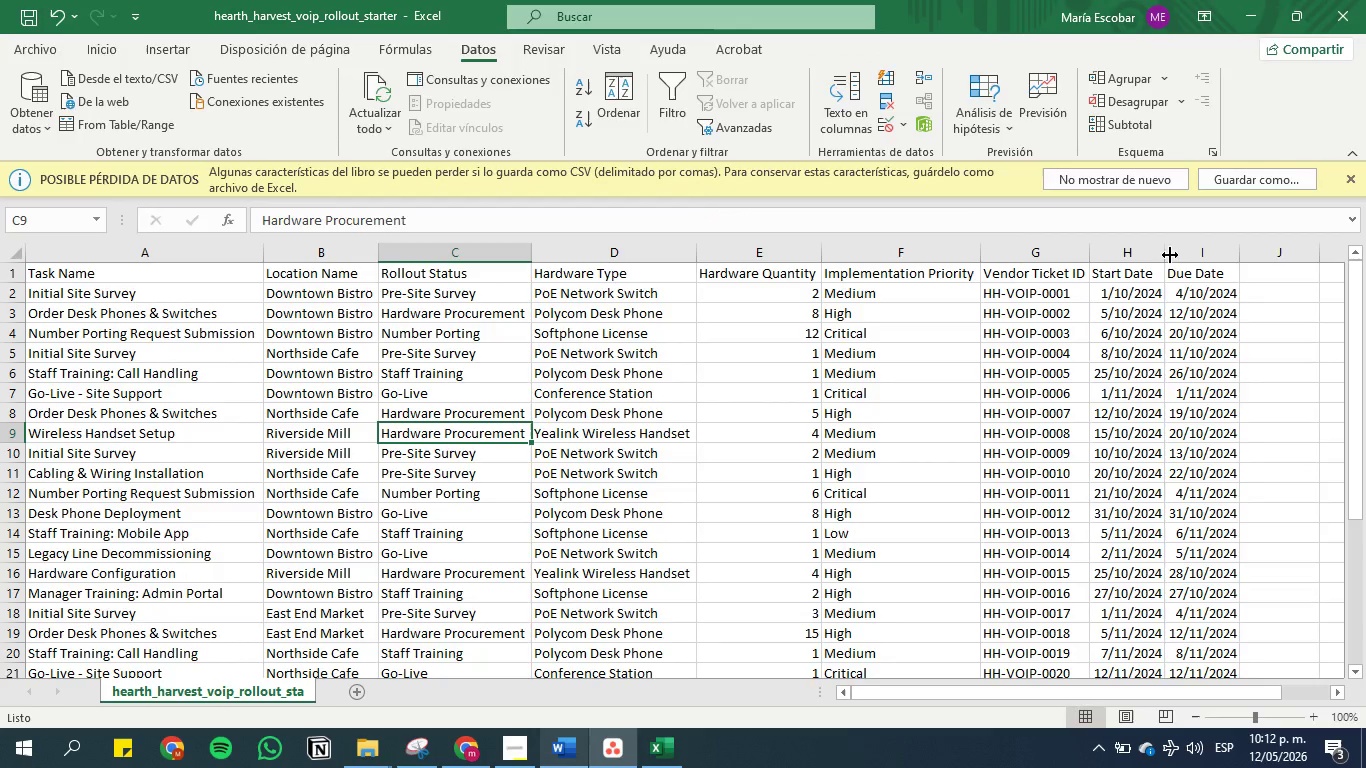 
left_click([1360, 3])
 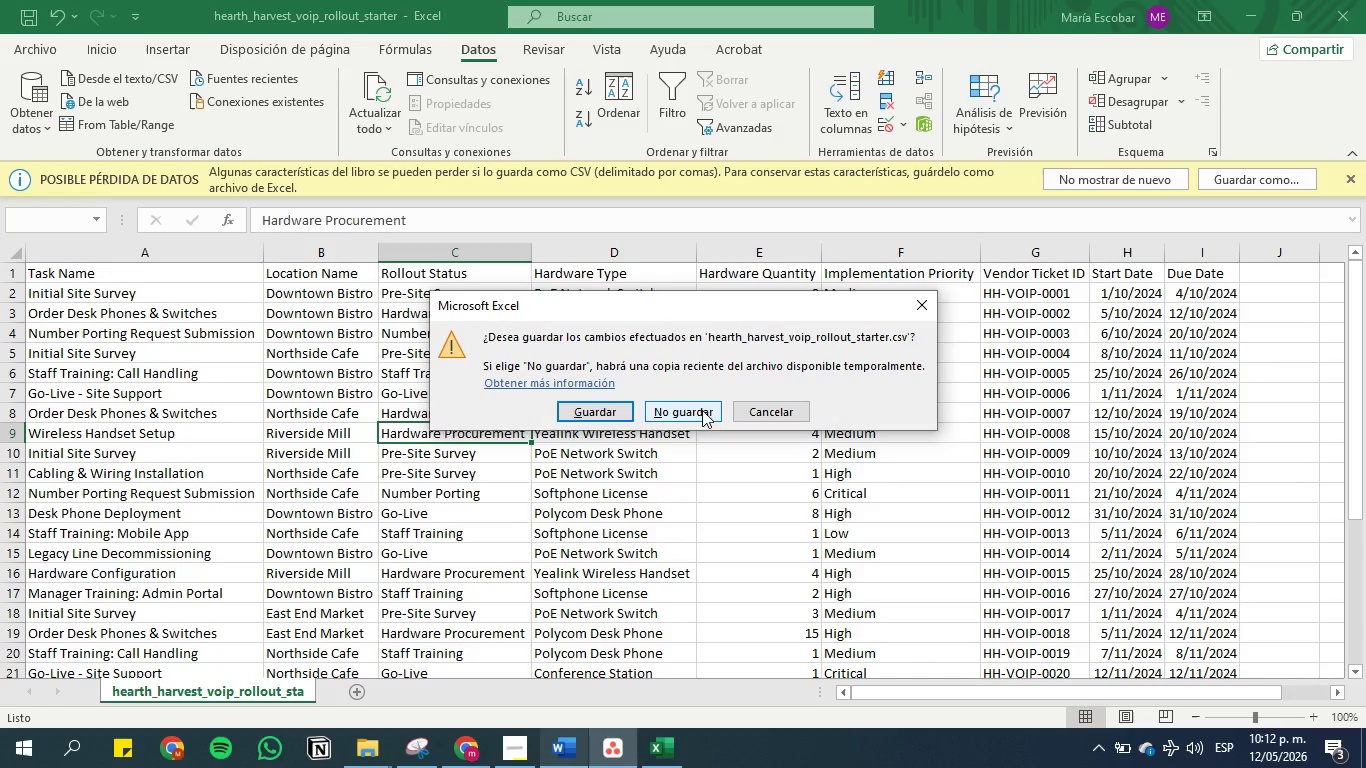 
left_click([701, 410])
 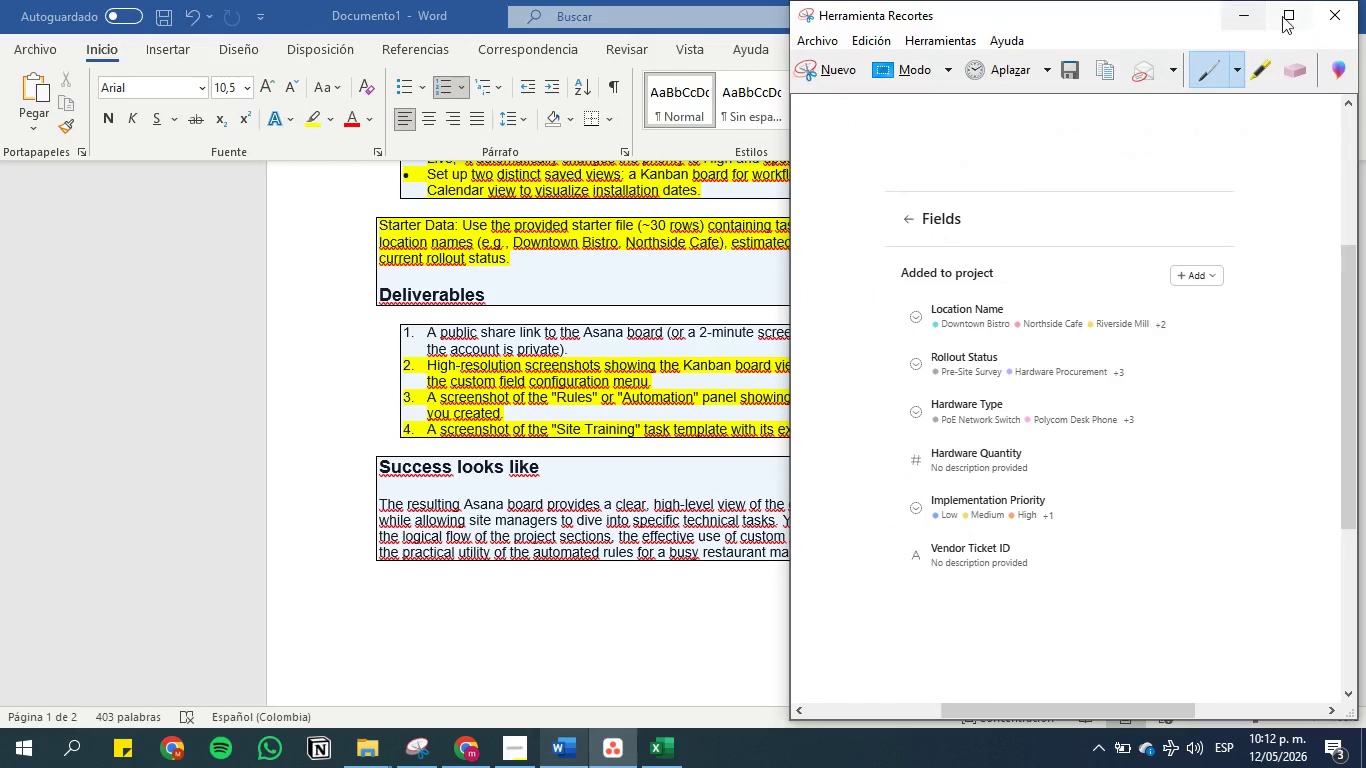 
left_click([1323, 12])
 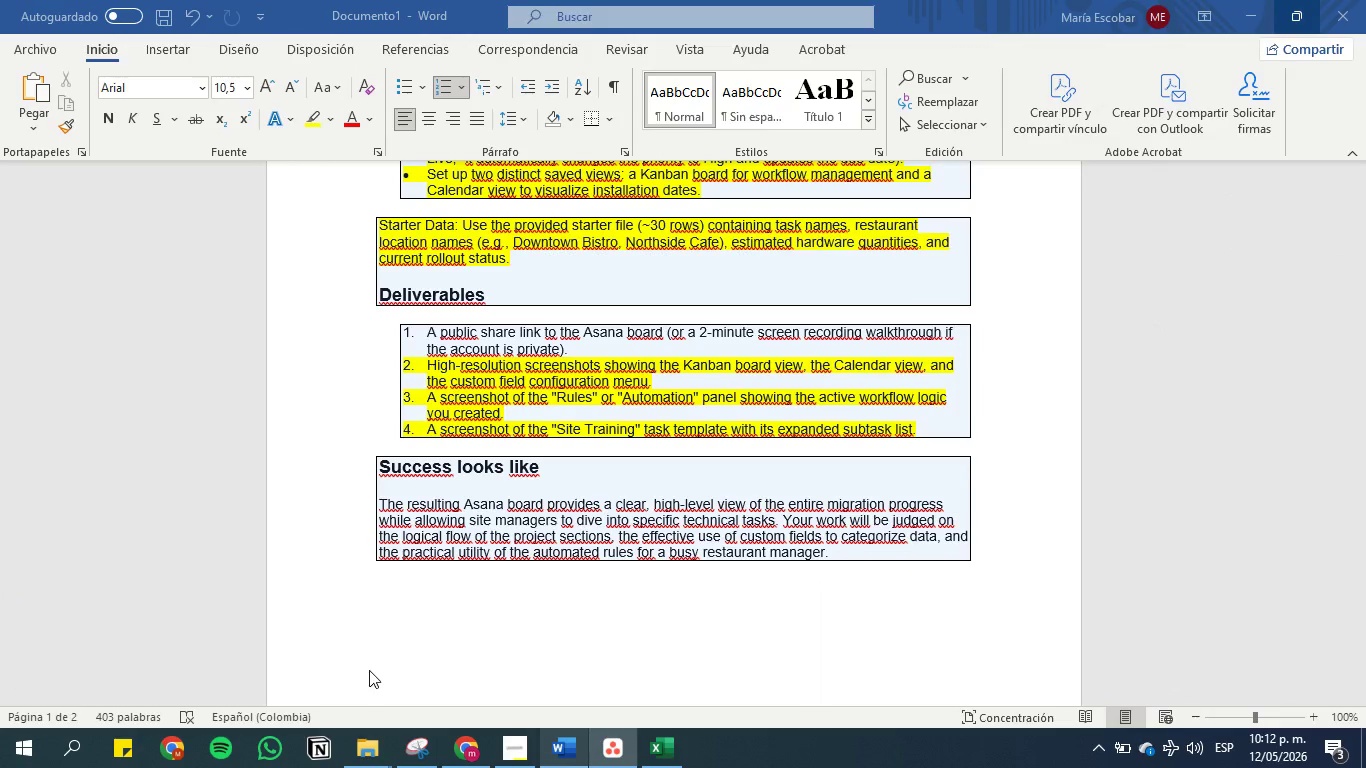 
left_click([369, 766])
 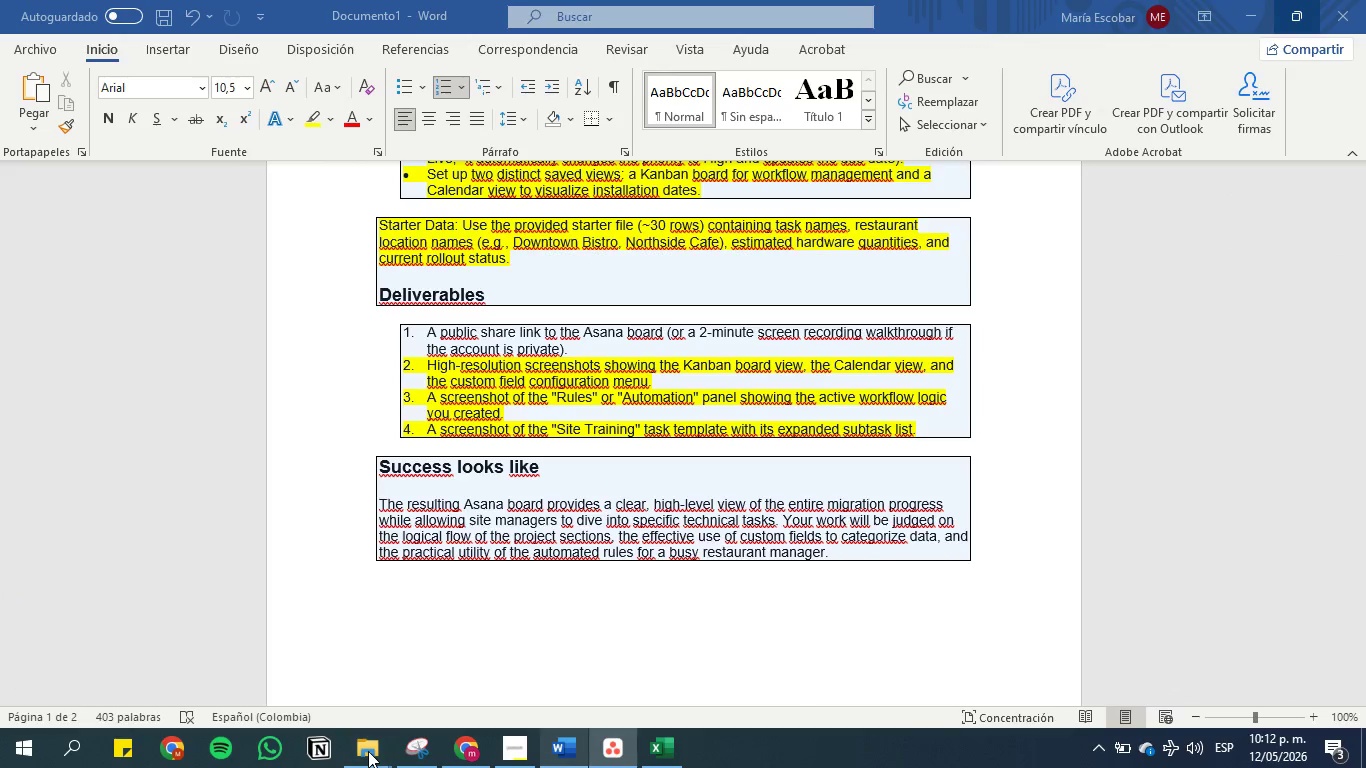 
double_click([368, 750])
 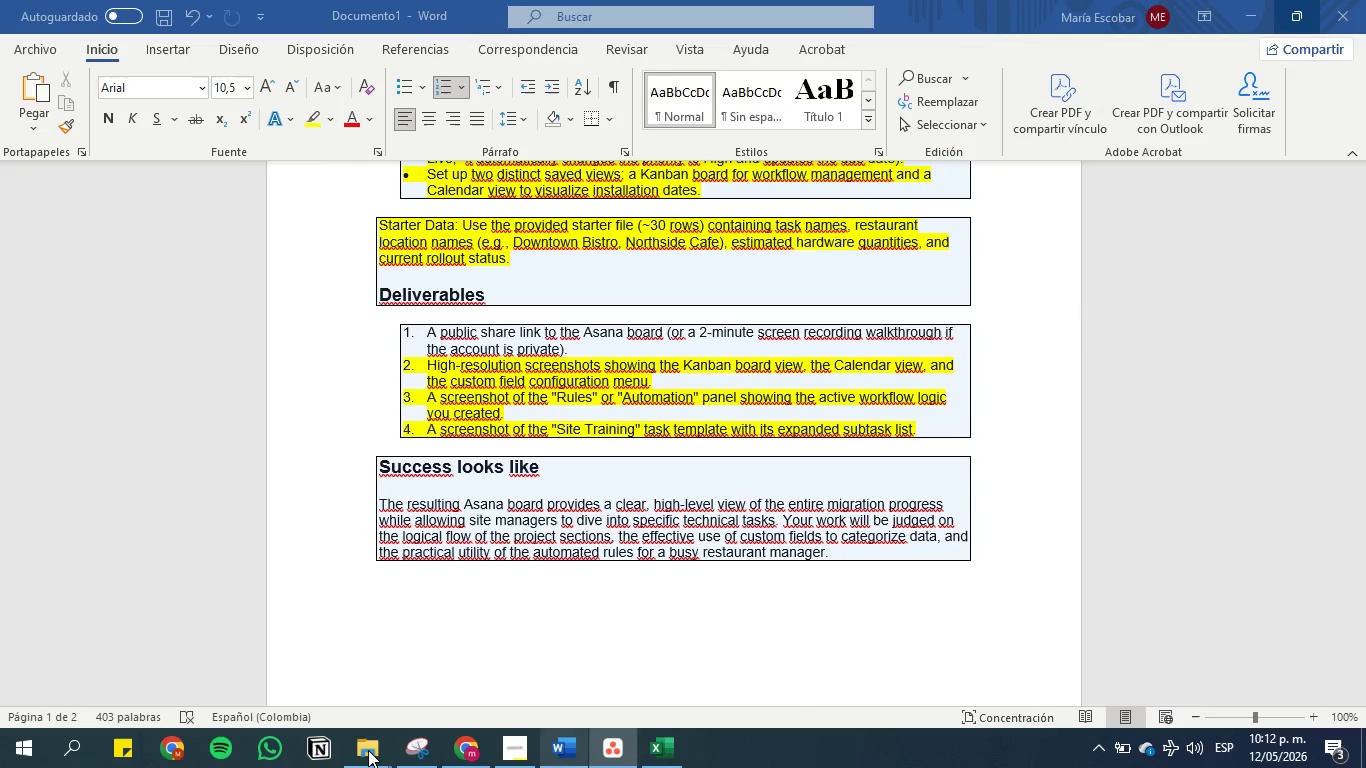 
left_click([368, 750])
 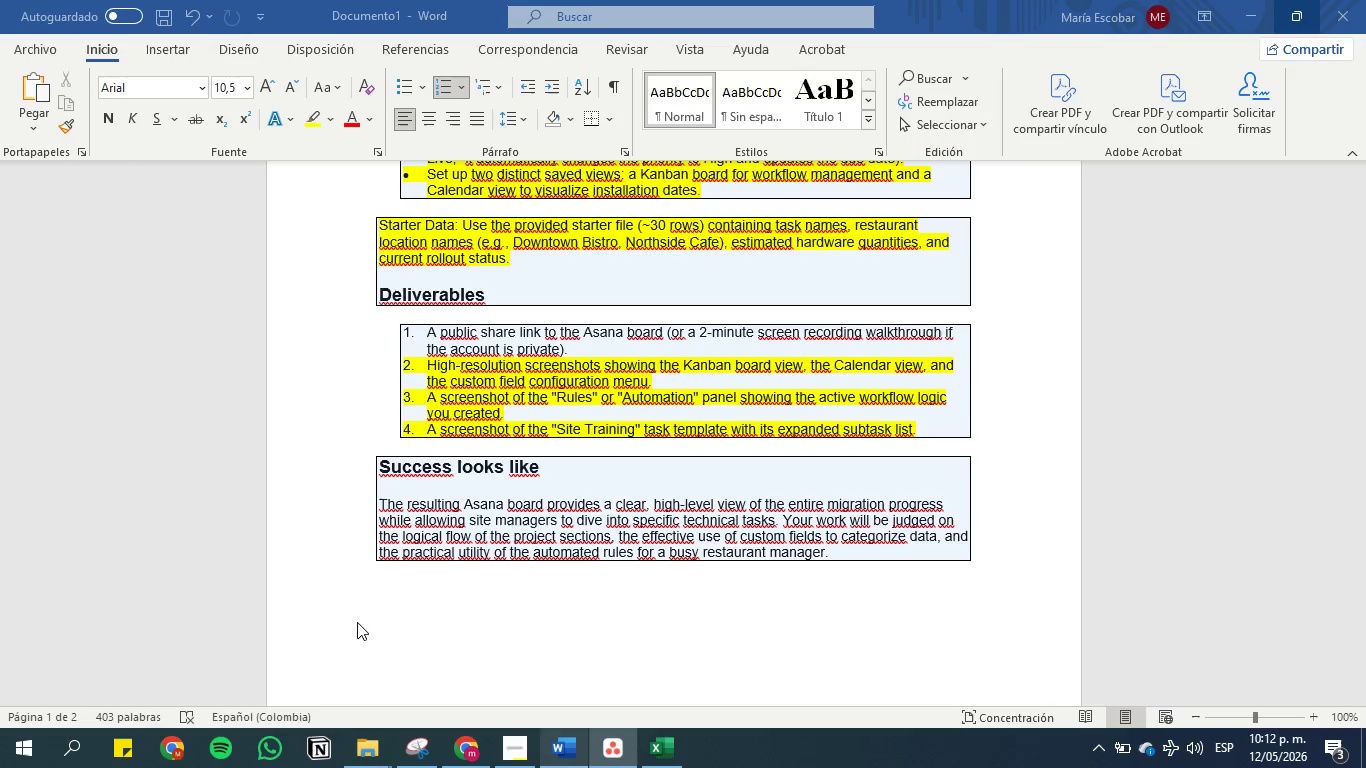 
scroll: coordinate [512, 498], scroll_direction: down, amount: 8.0
 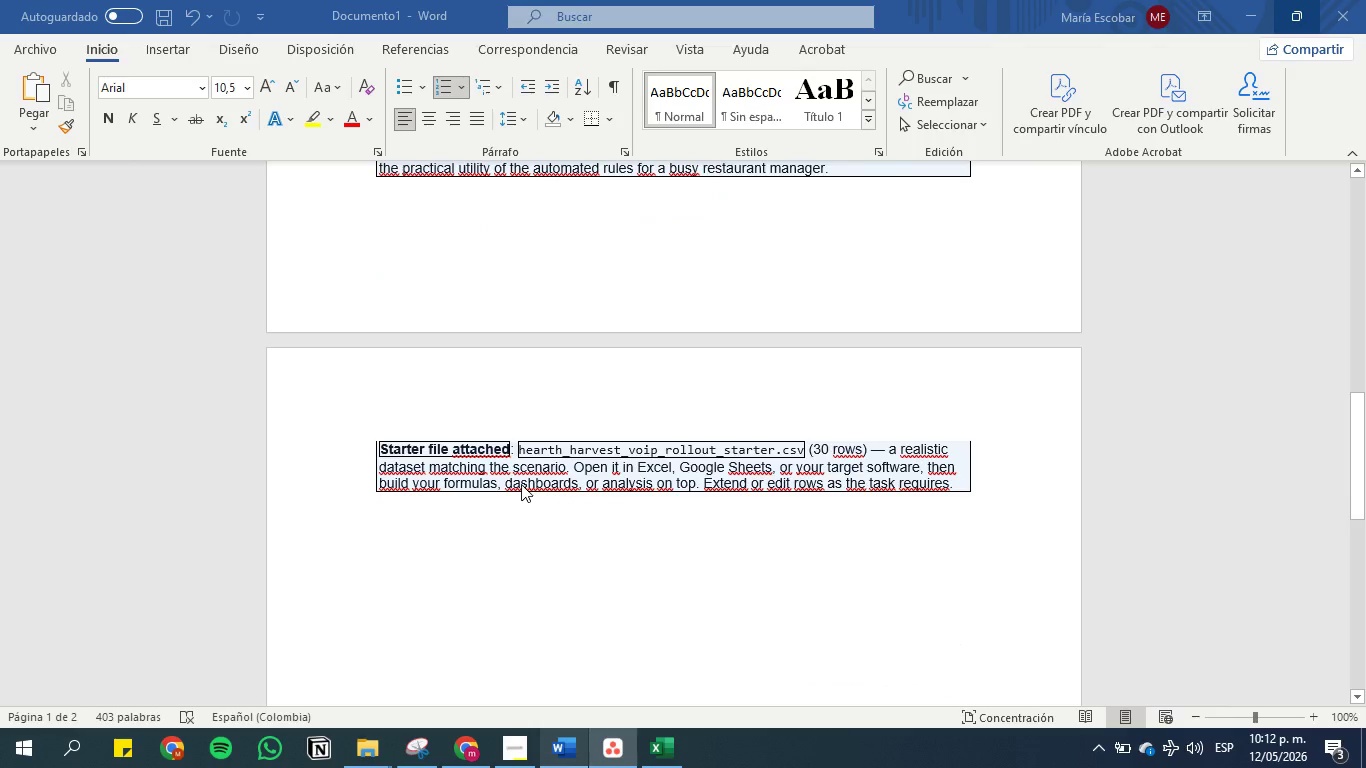 
scroll: coordinate [510, 471], scroll_direction: up, amount: 5.0
 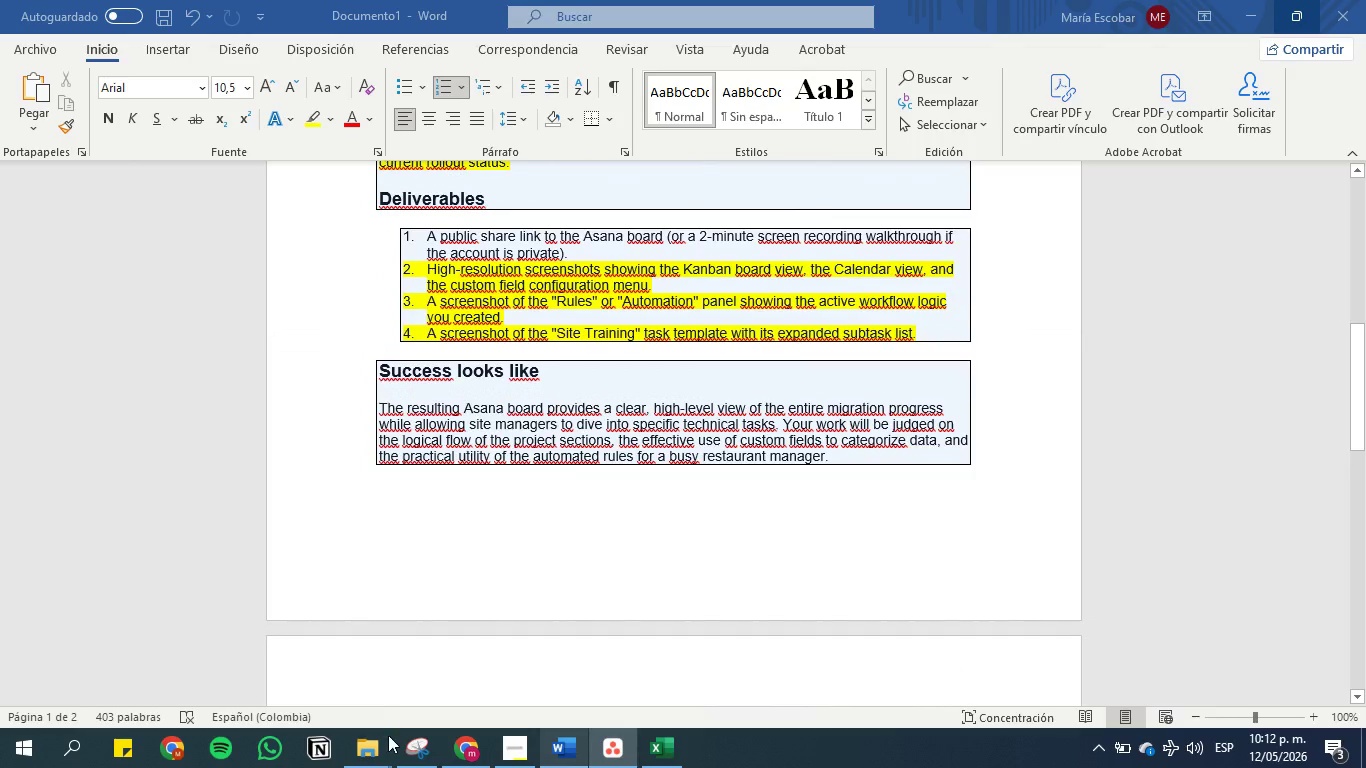 
double_click([377, 745])
 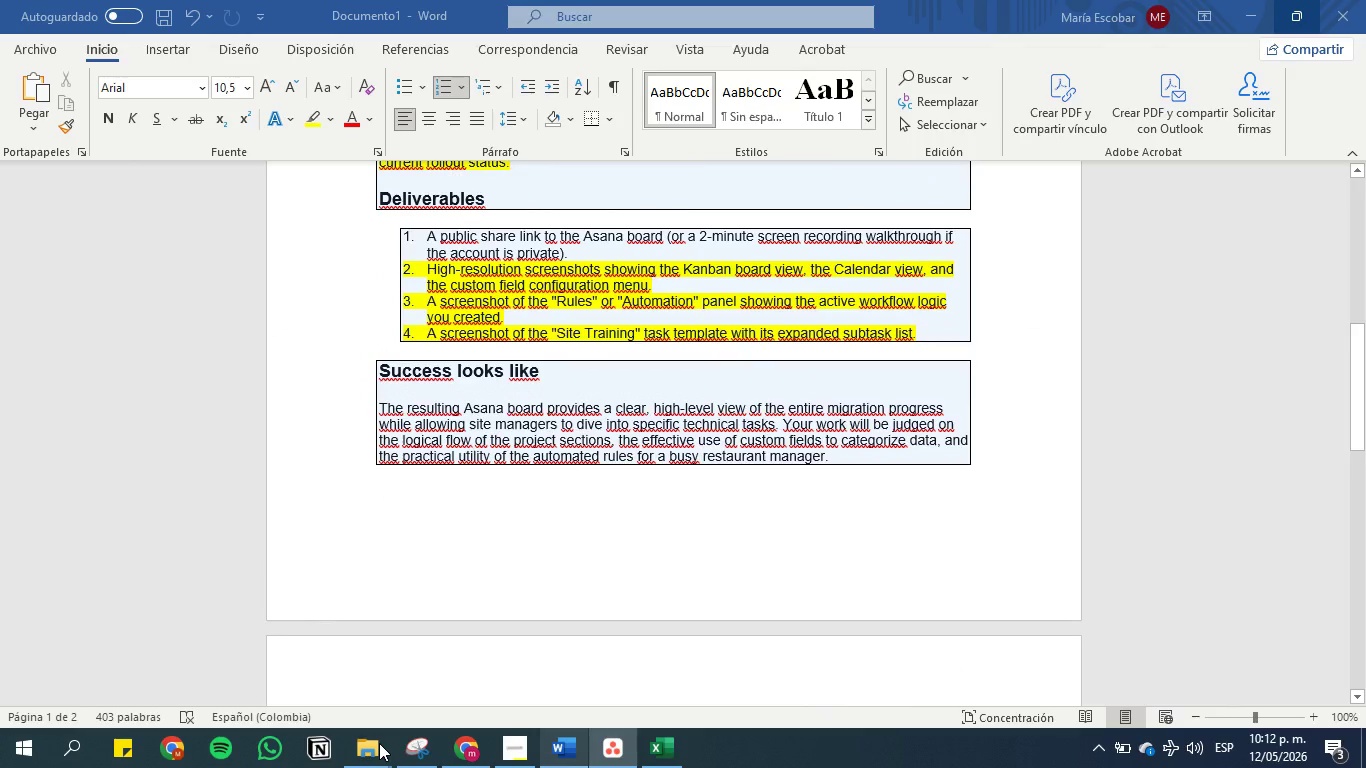 
double_click([379, 743])
 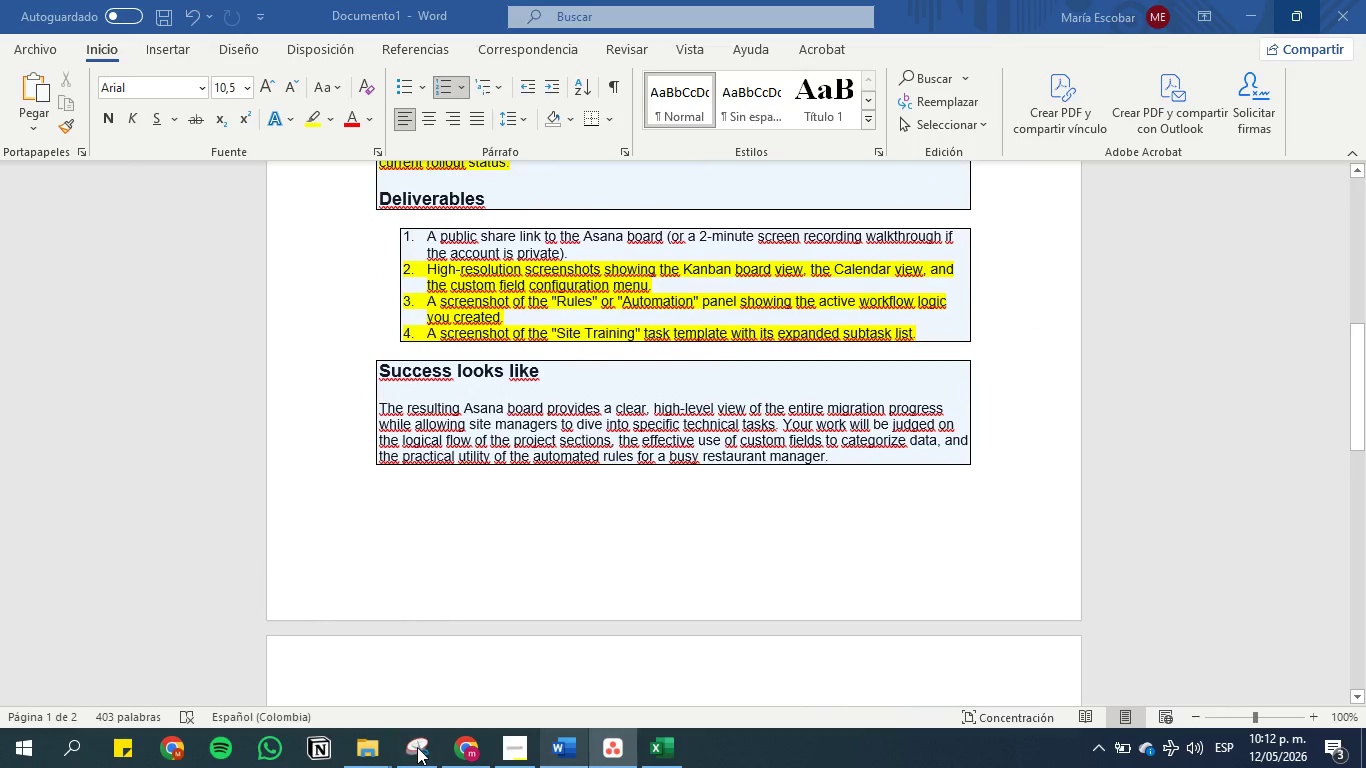 
double_click([417, 747])
 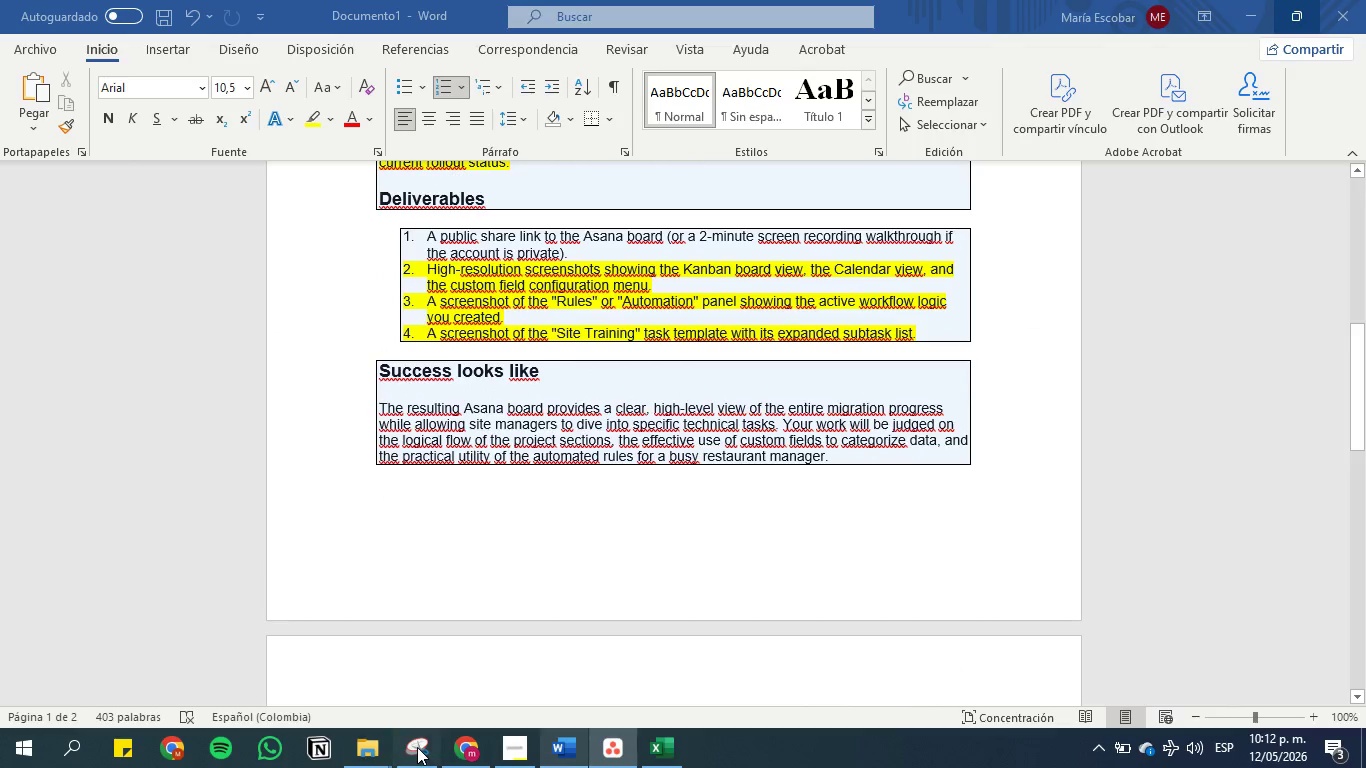 
triple_click([417, 747])
 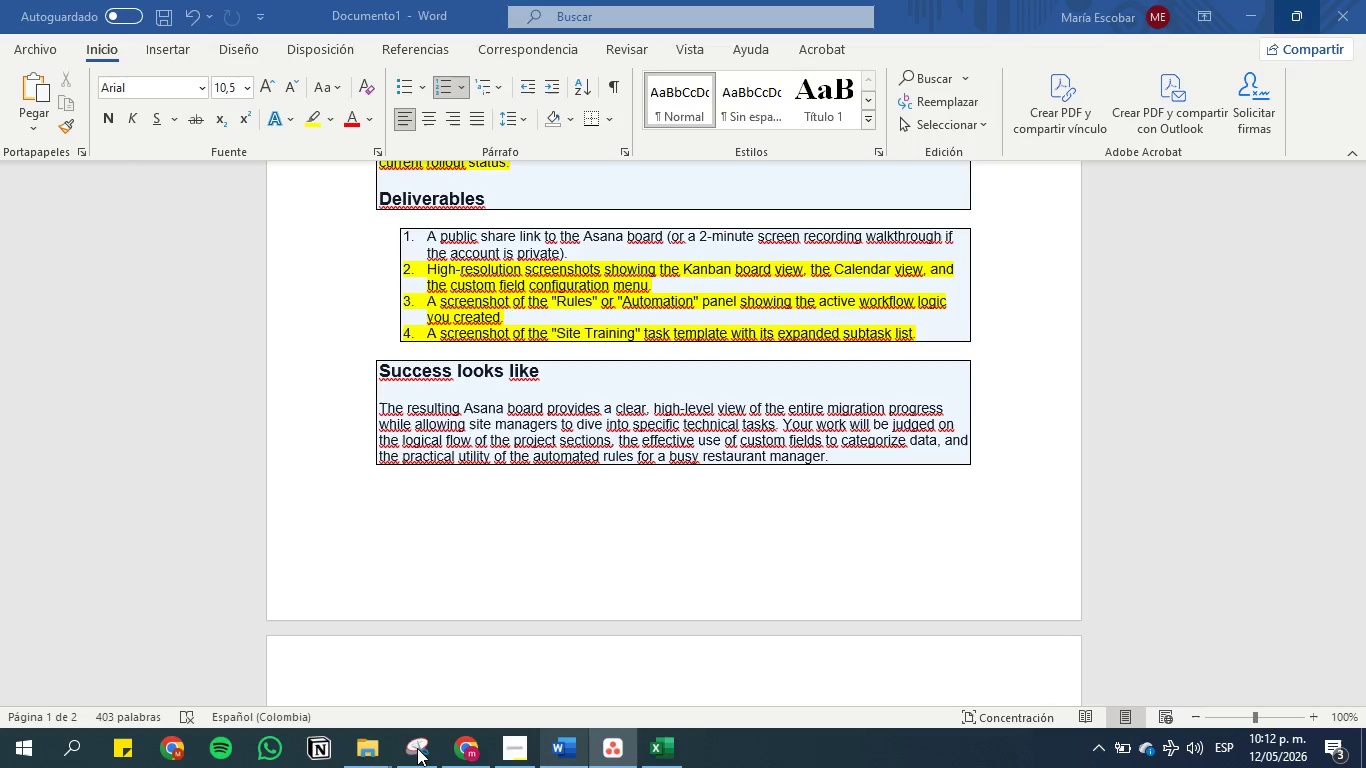 
left_click([417, 748])
 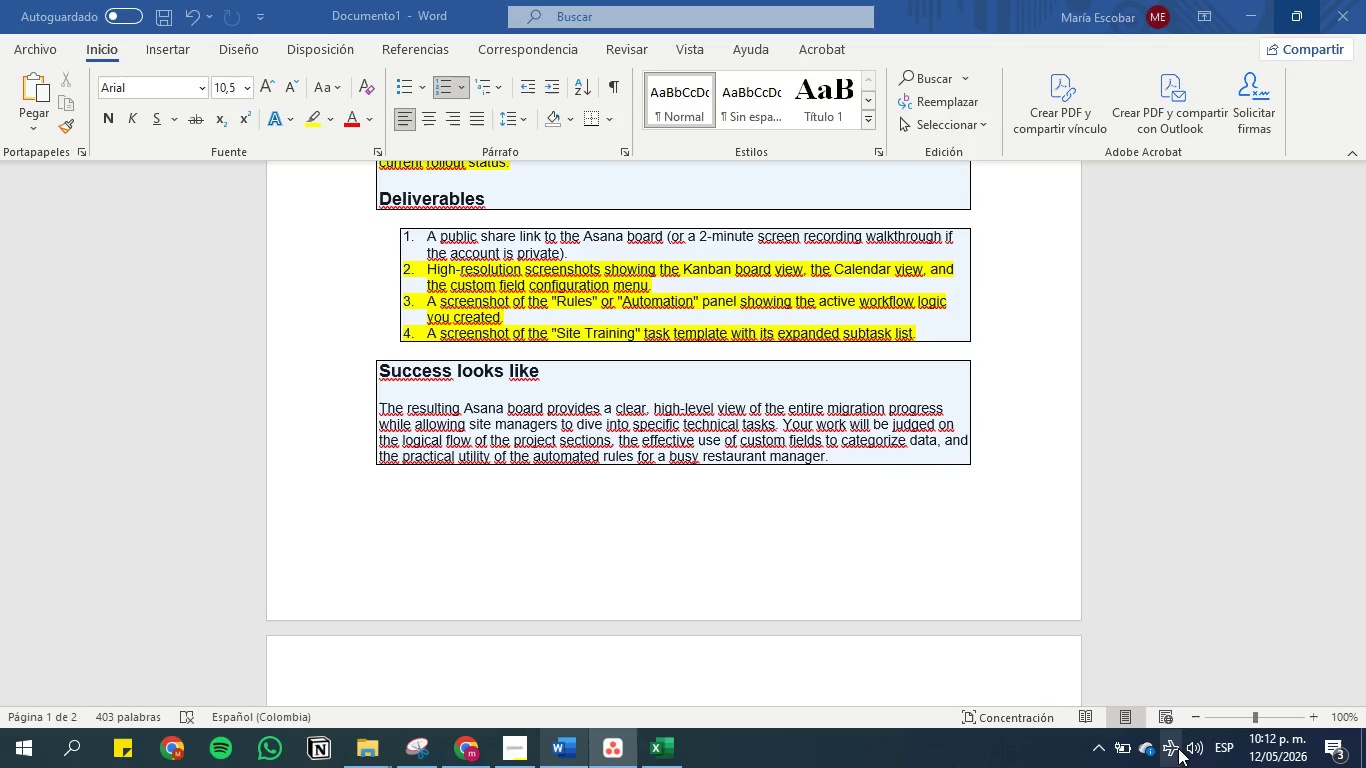 
double_click([1169, 745])
 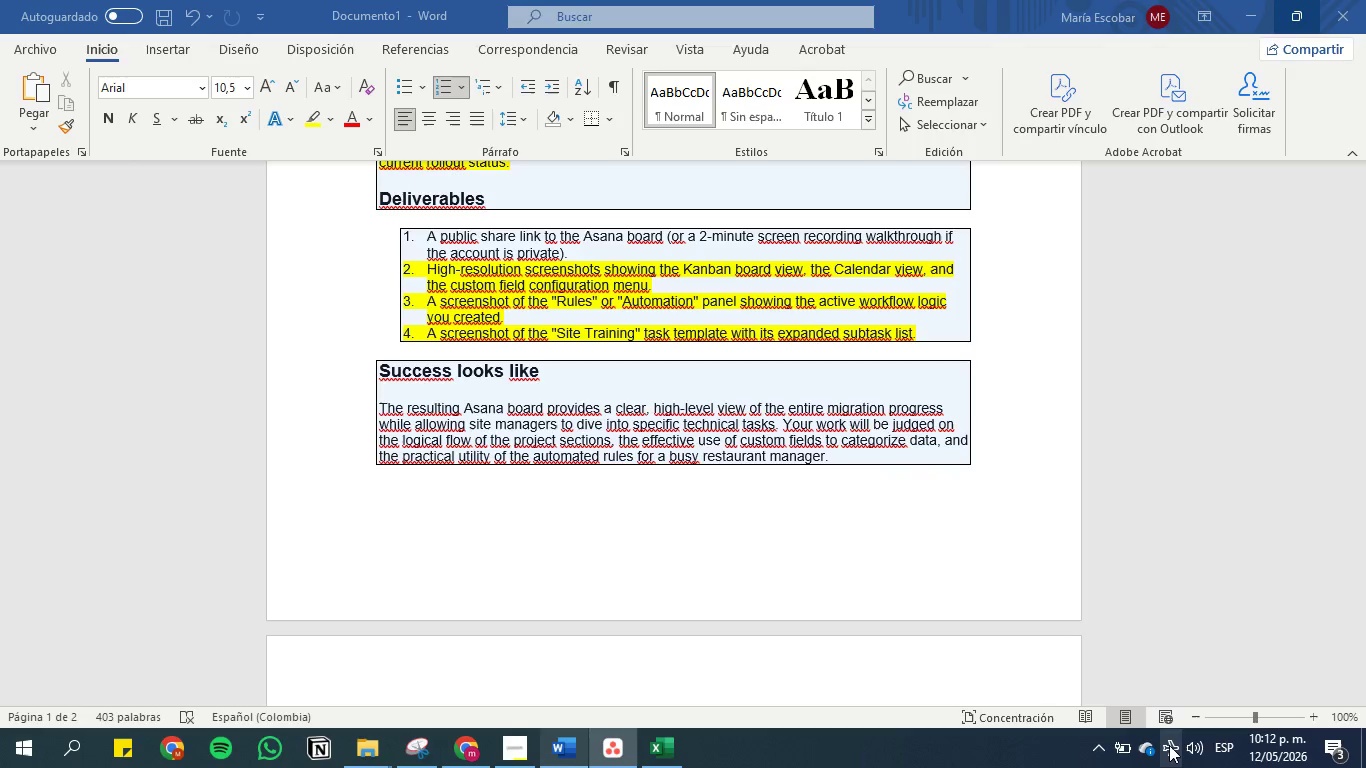 
triple_click([1169, 745])
 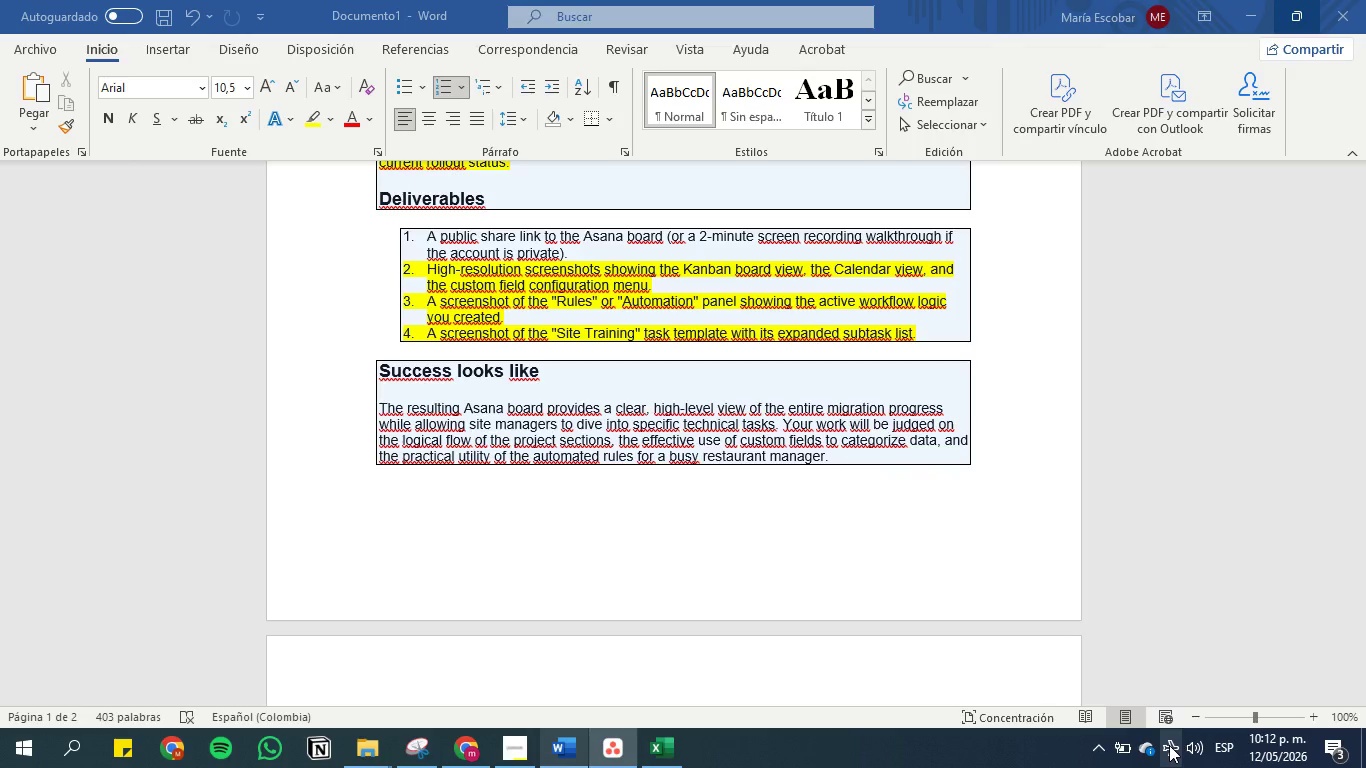 
right_click([1169, 745])
 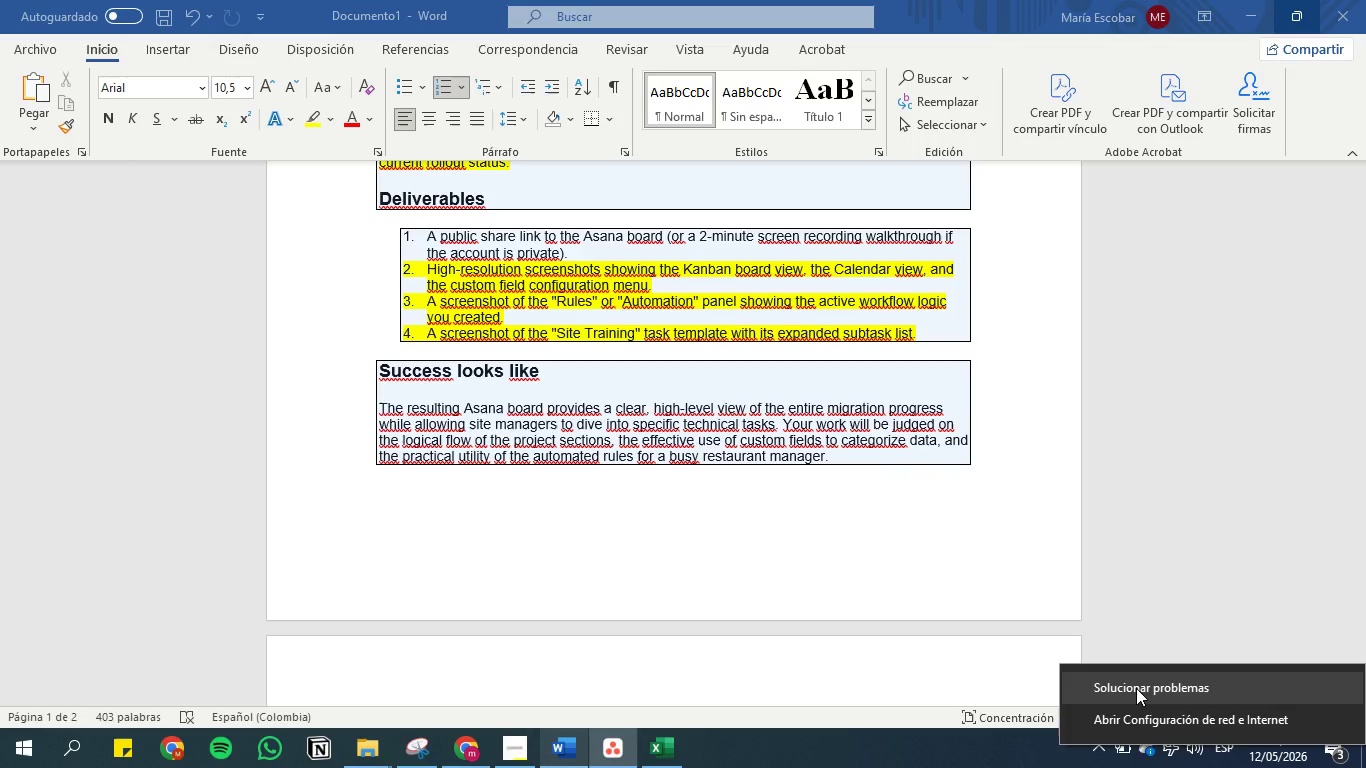 
left_click([1136, 689])
 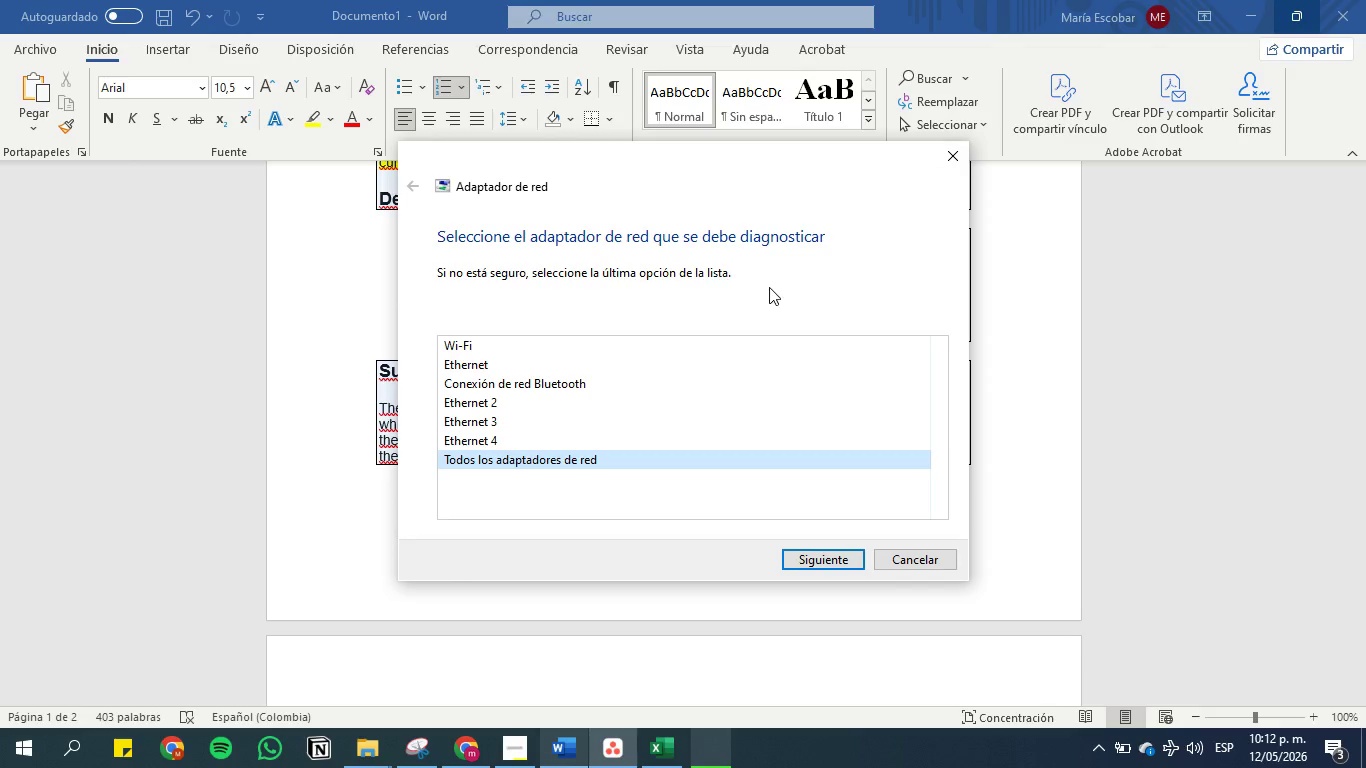 
left_click([816, 558])
 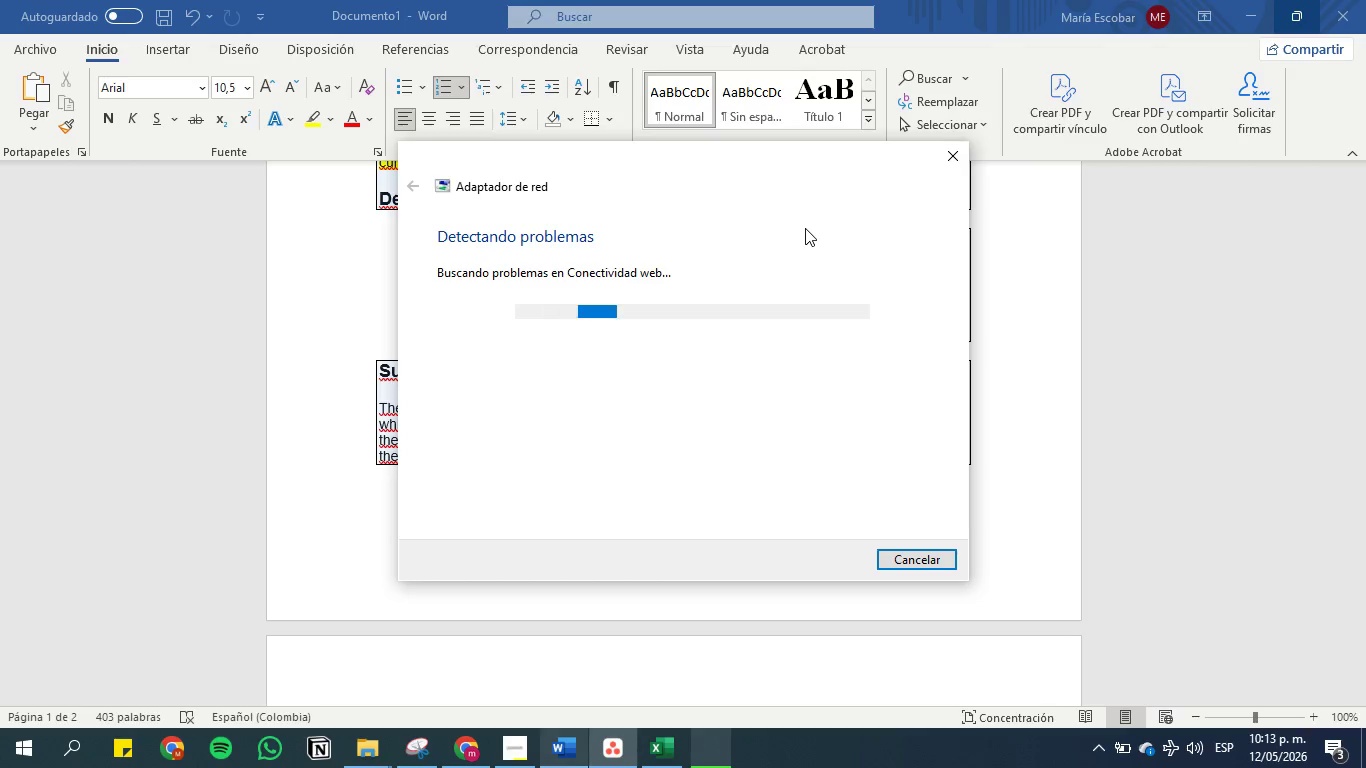 
wait(28.76)
 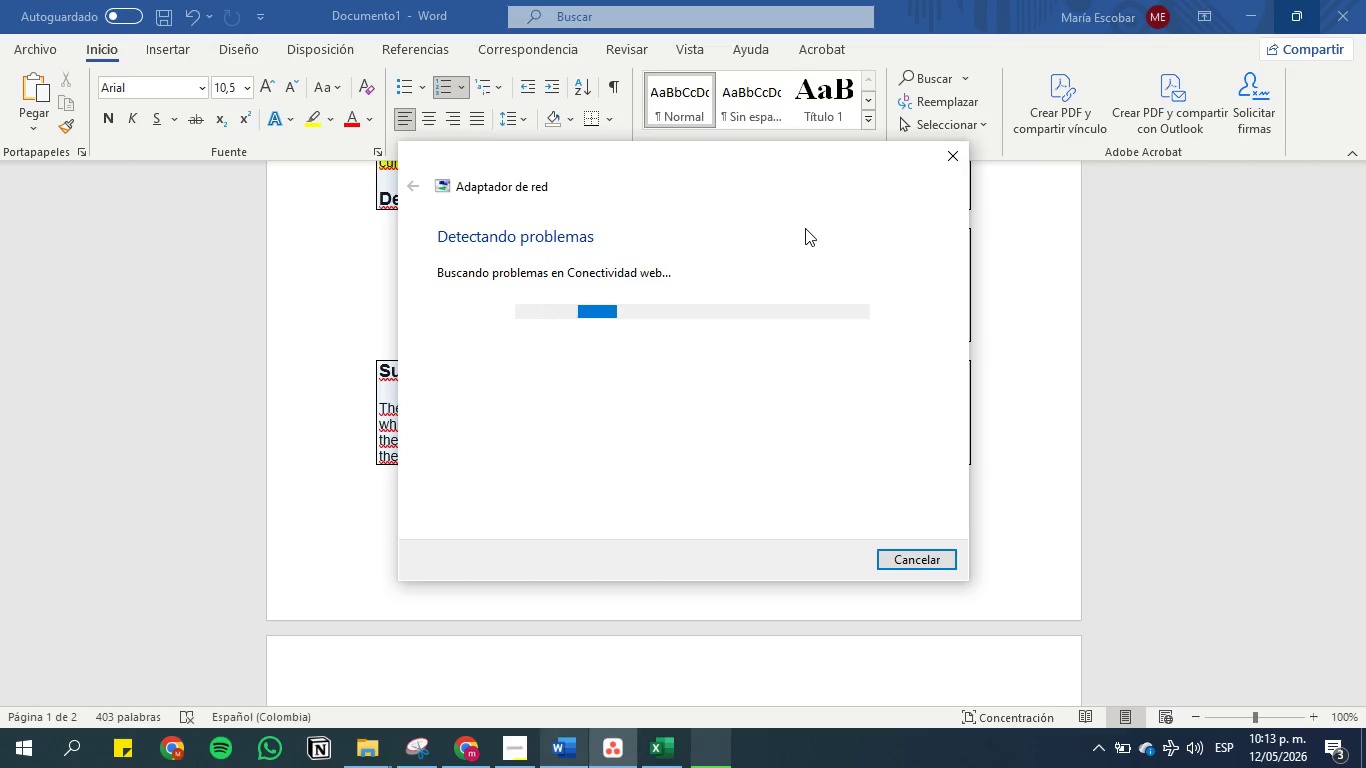 
scroll: coordinate [748, 409], scroll_direction: up, amount: 3.0
 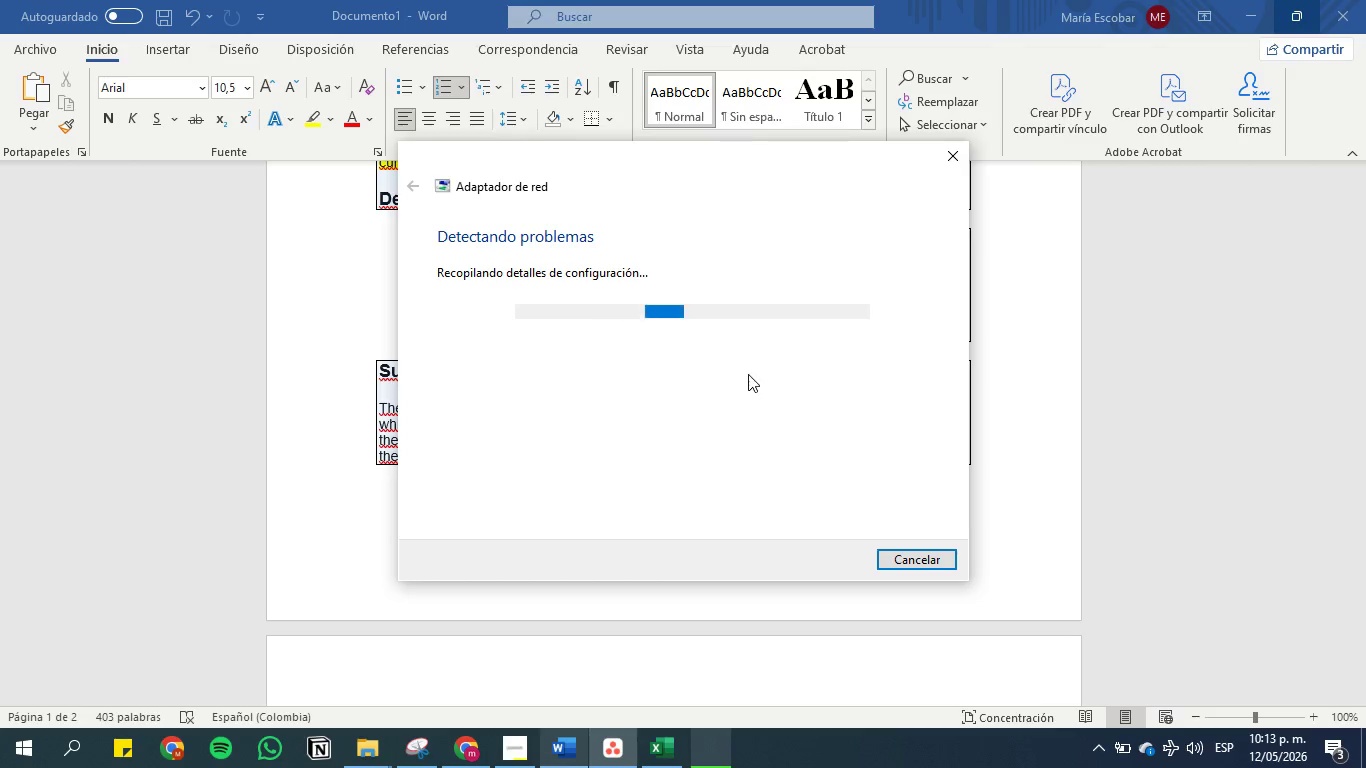 
wait(10.24)
 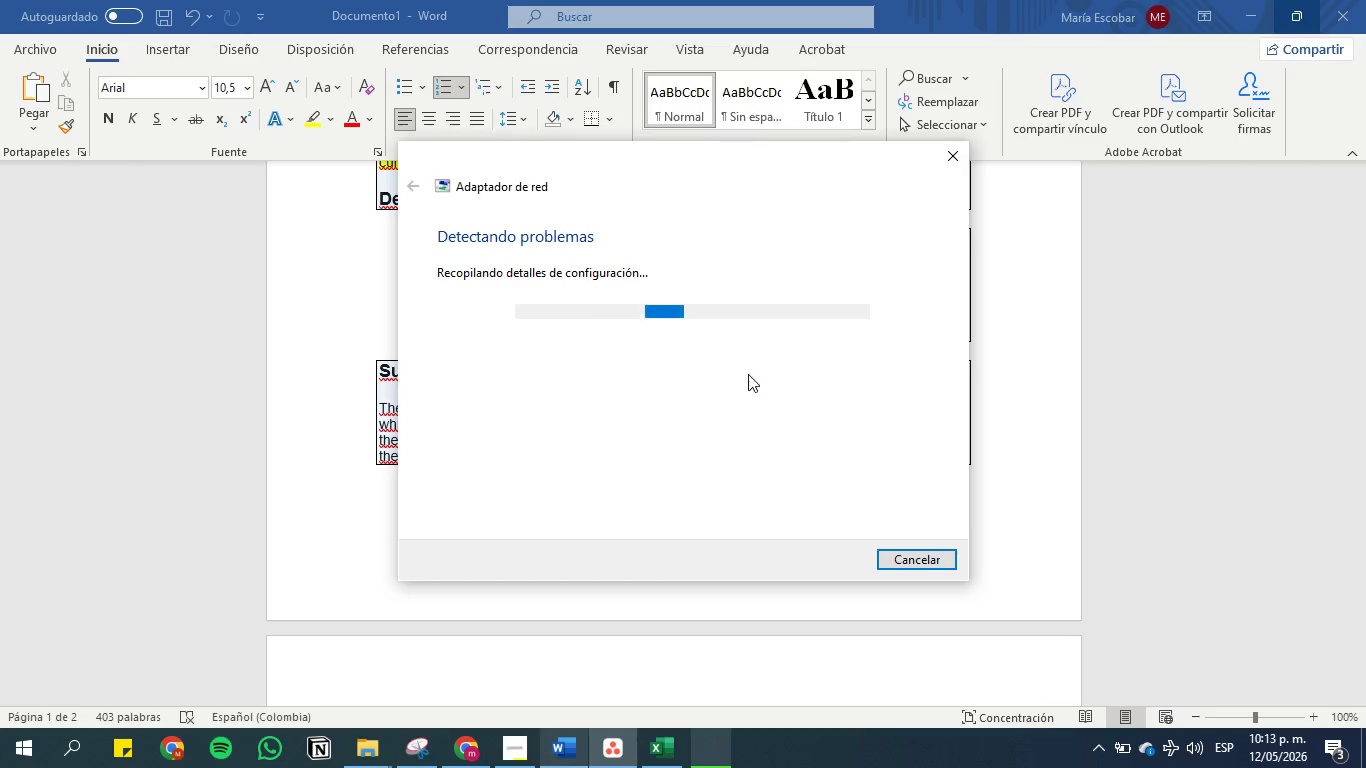 
left_click([533, 514])
 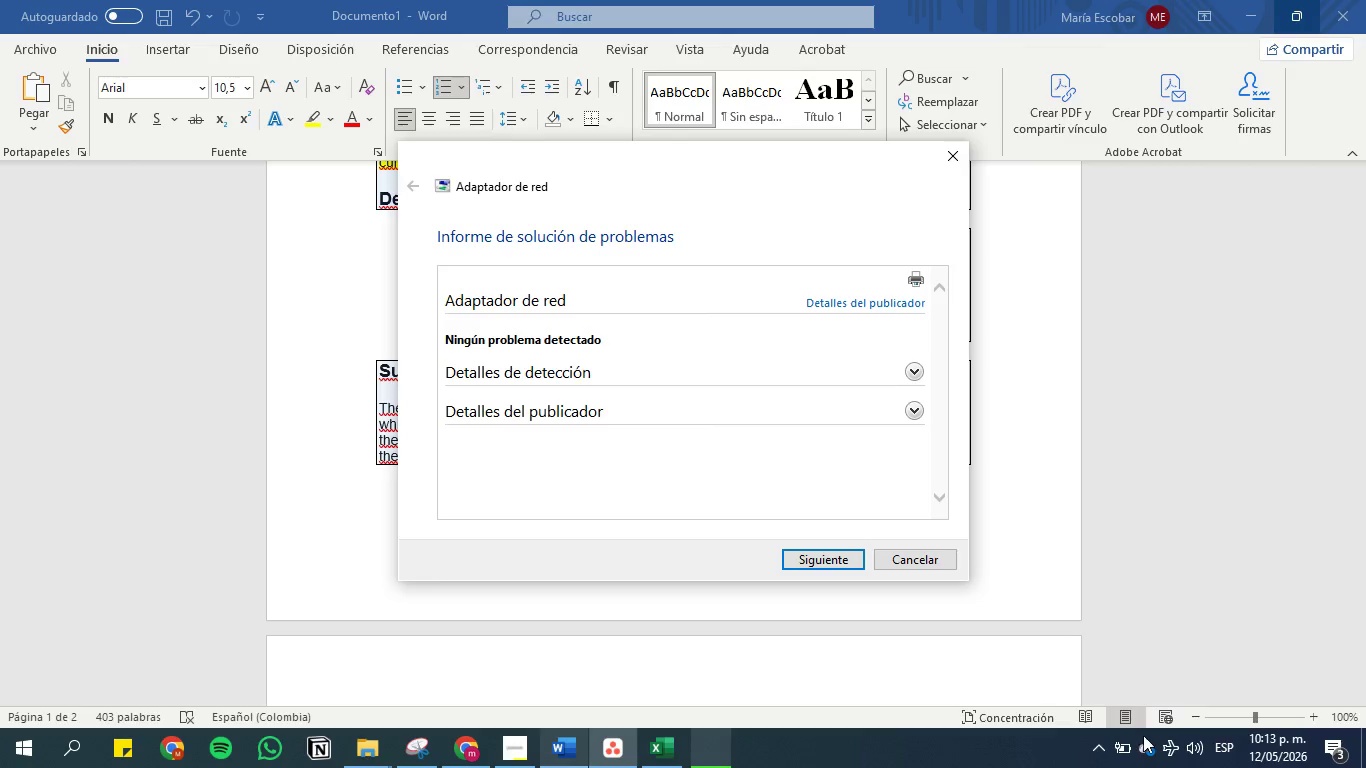 
left_click([1168, 753])
 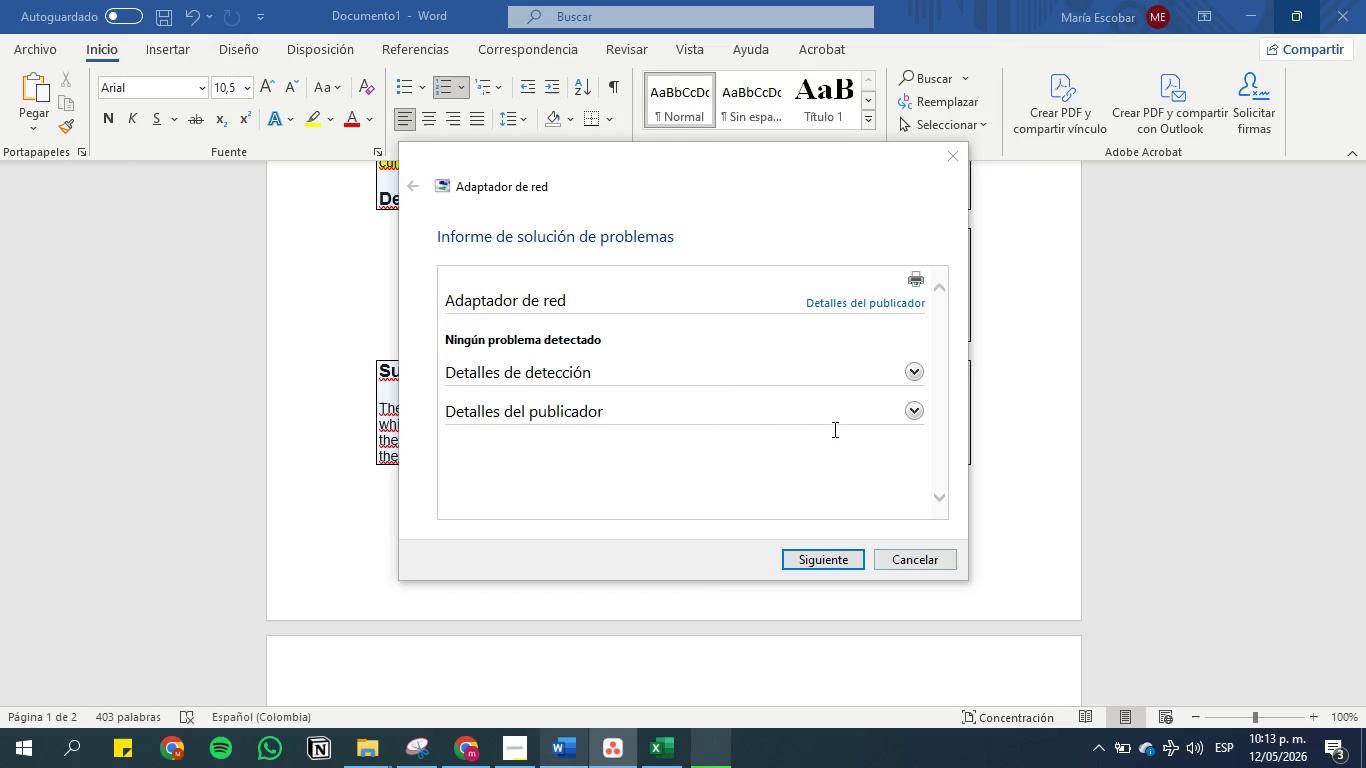 
left_click([912, 410])
 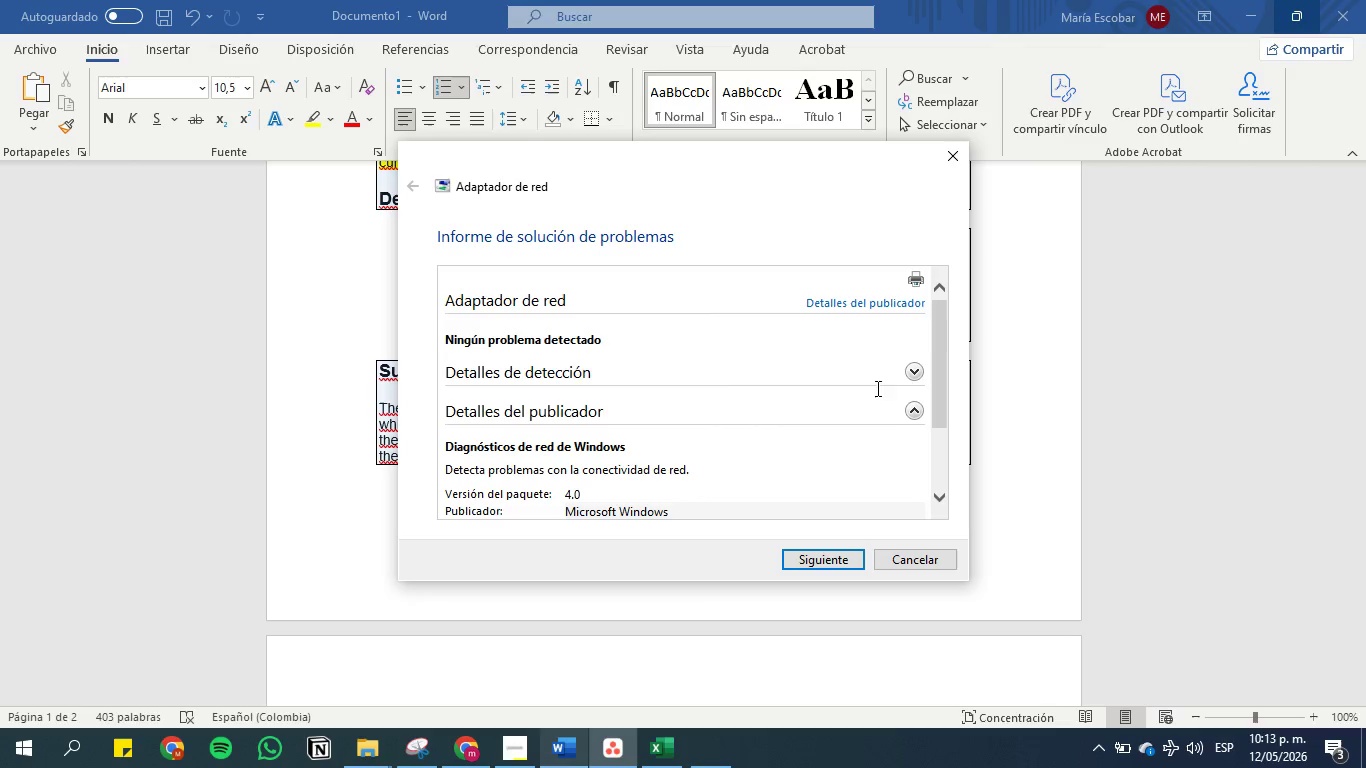 
scroll: coordinate [870, 328], scroll_direction: down, amount: 1.0
 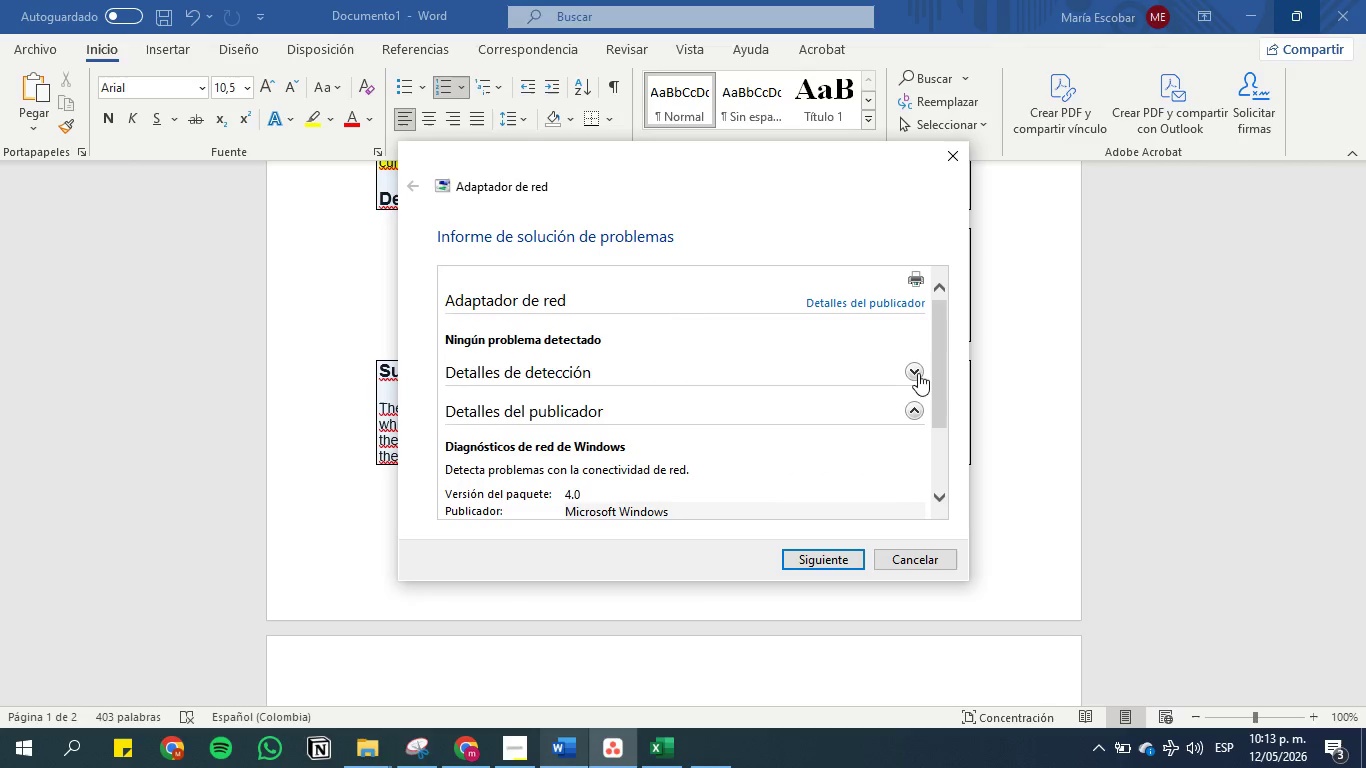 
left_click([919, 377])
 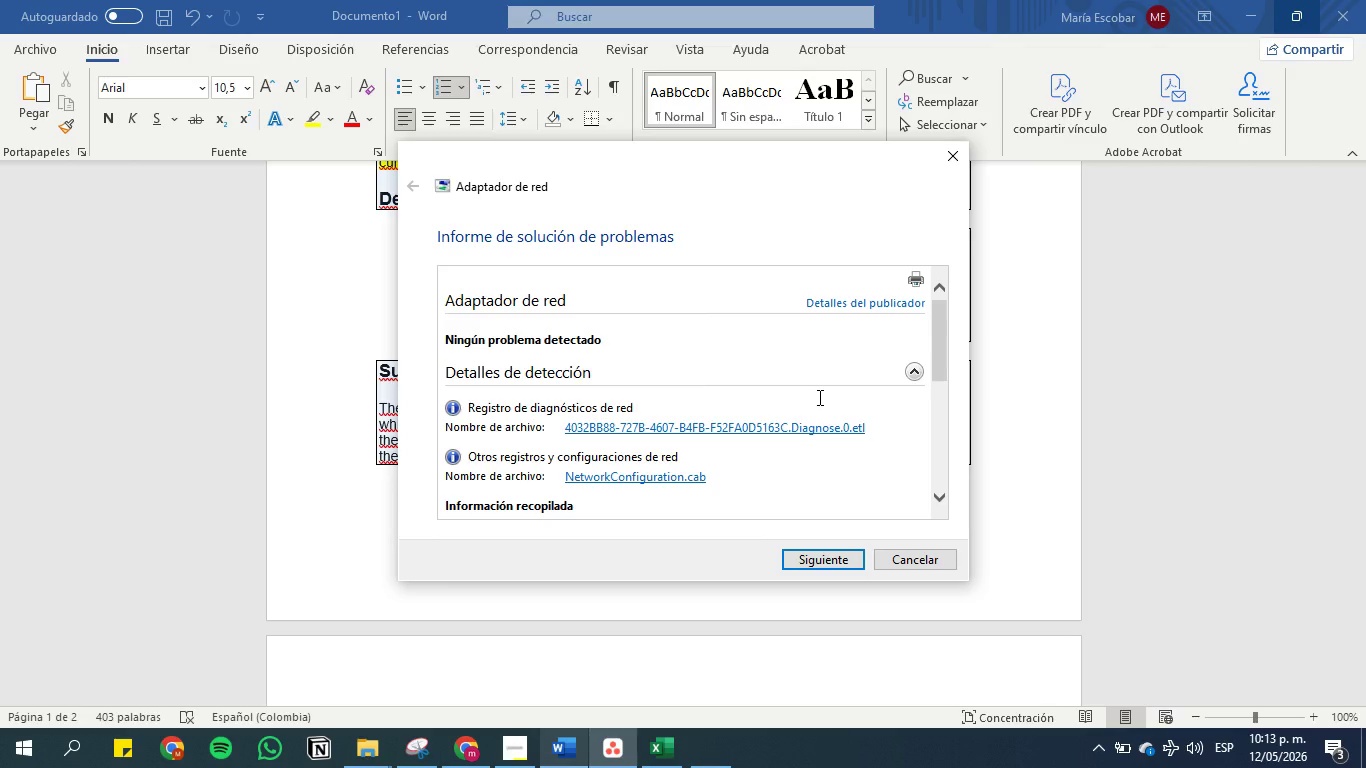 
scroll: coordinate [818, 394], scroll_direction: up, amount: 7.0
 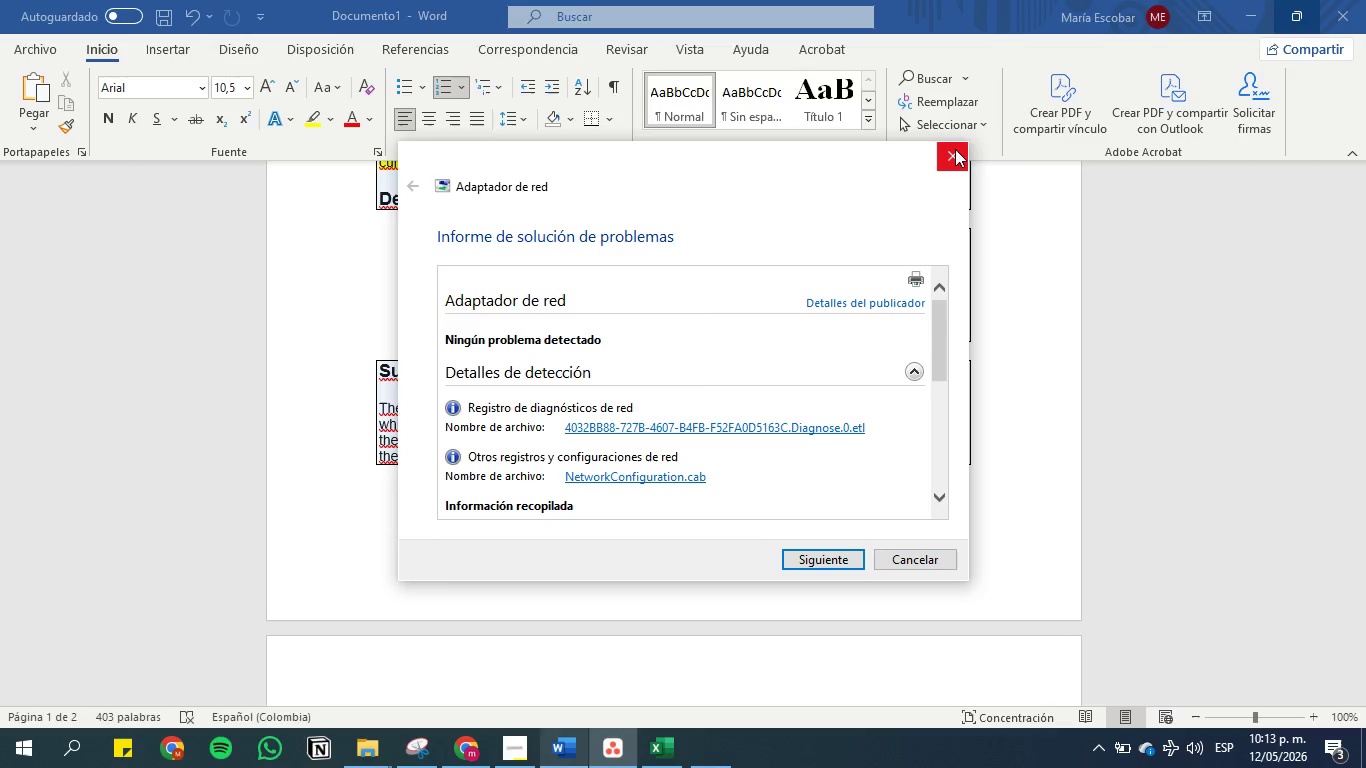 
left_click([955, 149])
 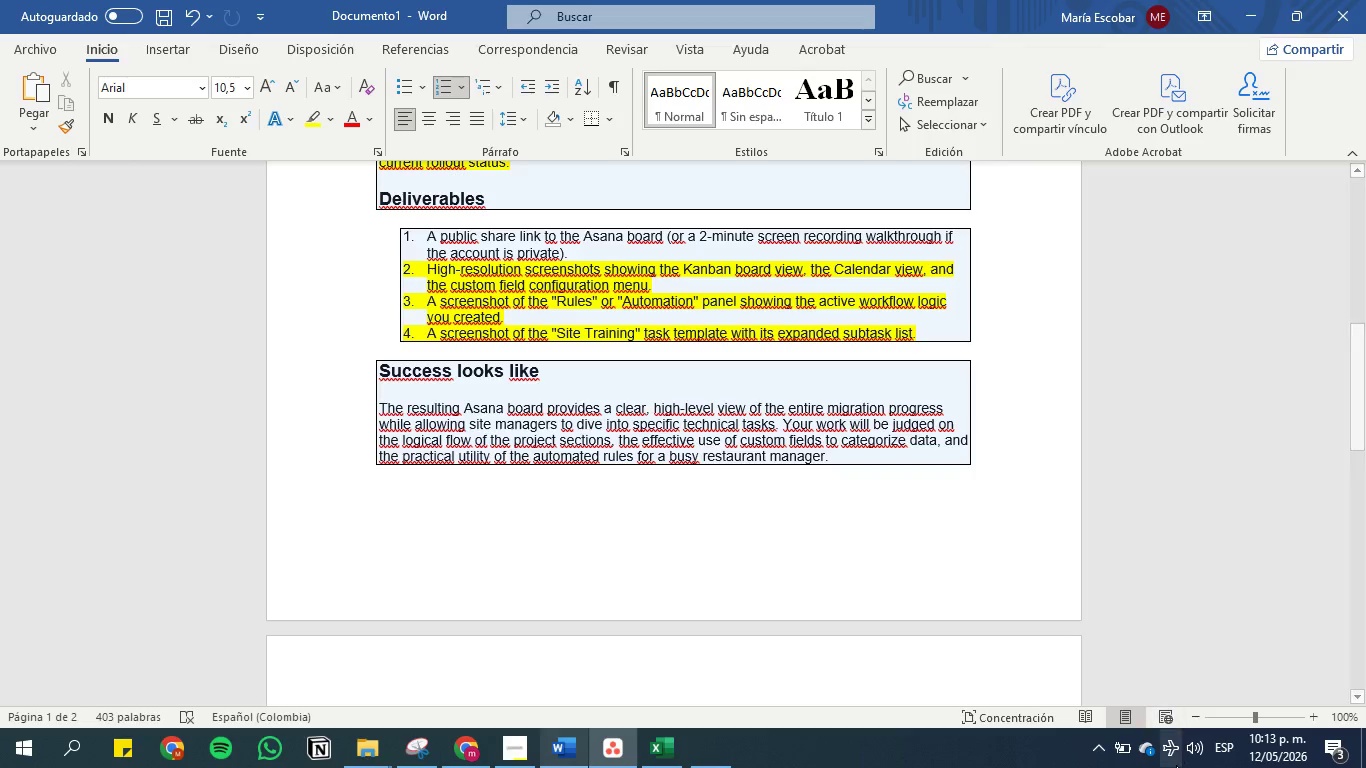 
left_click([1171, 754])
 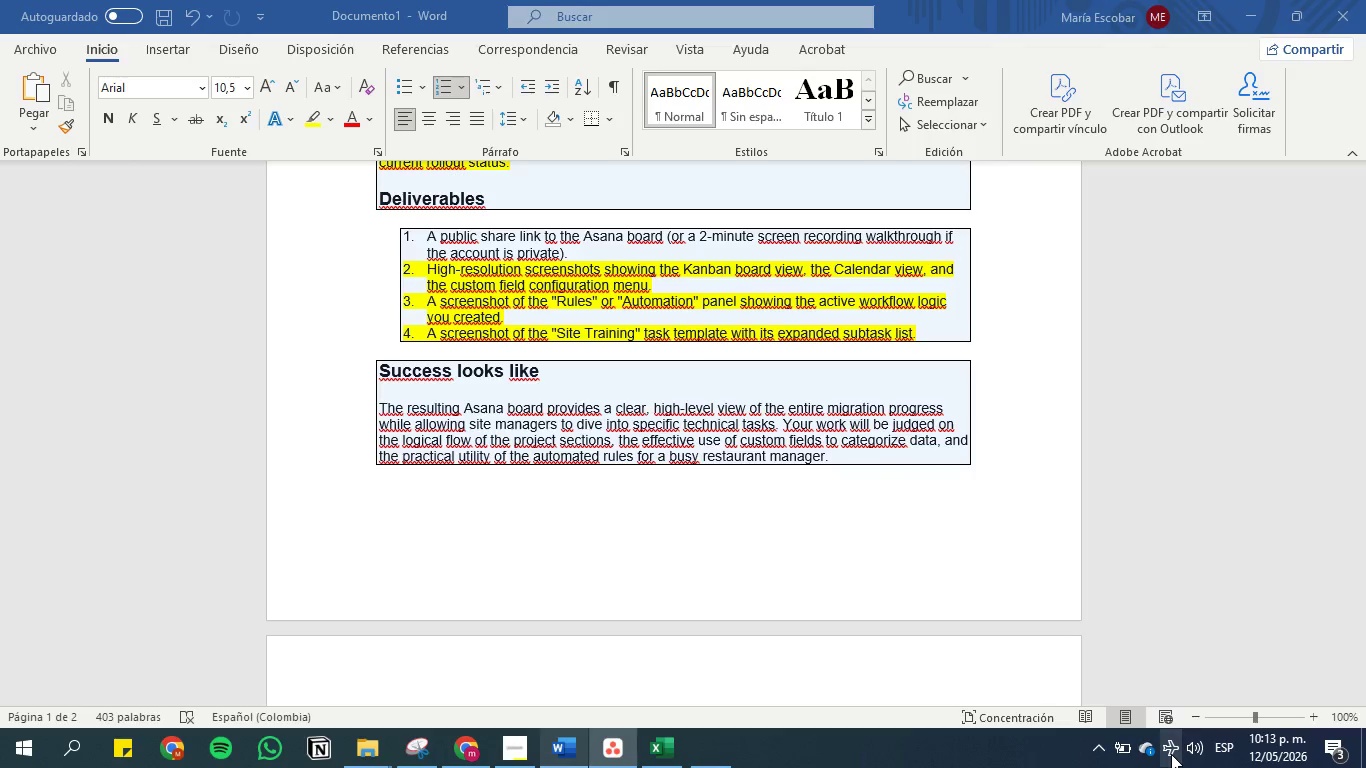 
left_click([1171, 754])
 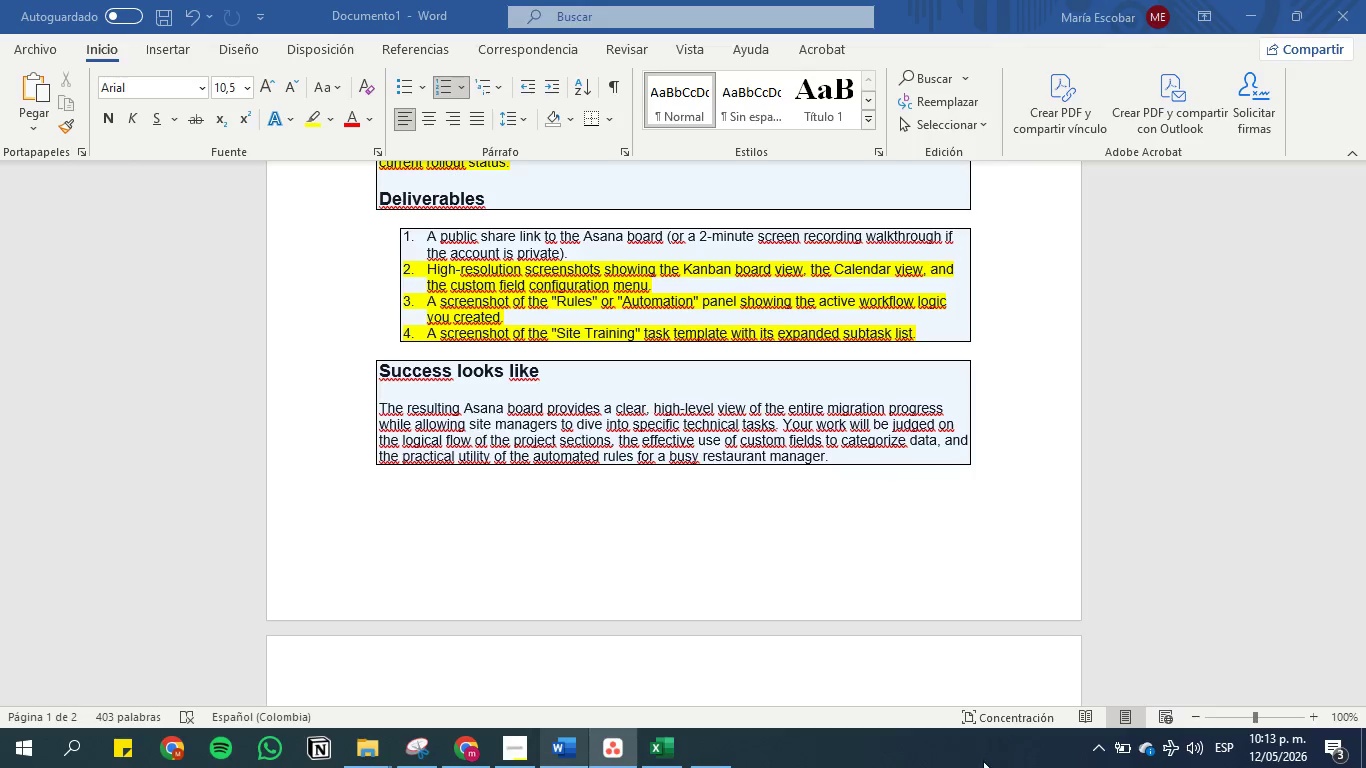 
left_click([940, 750])
 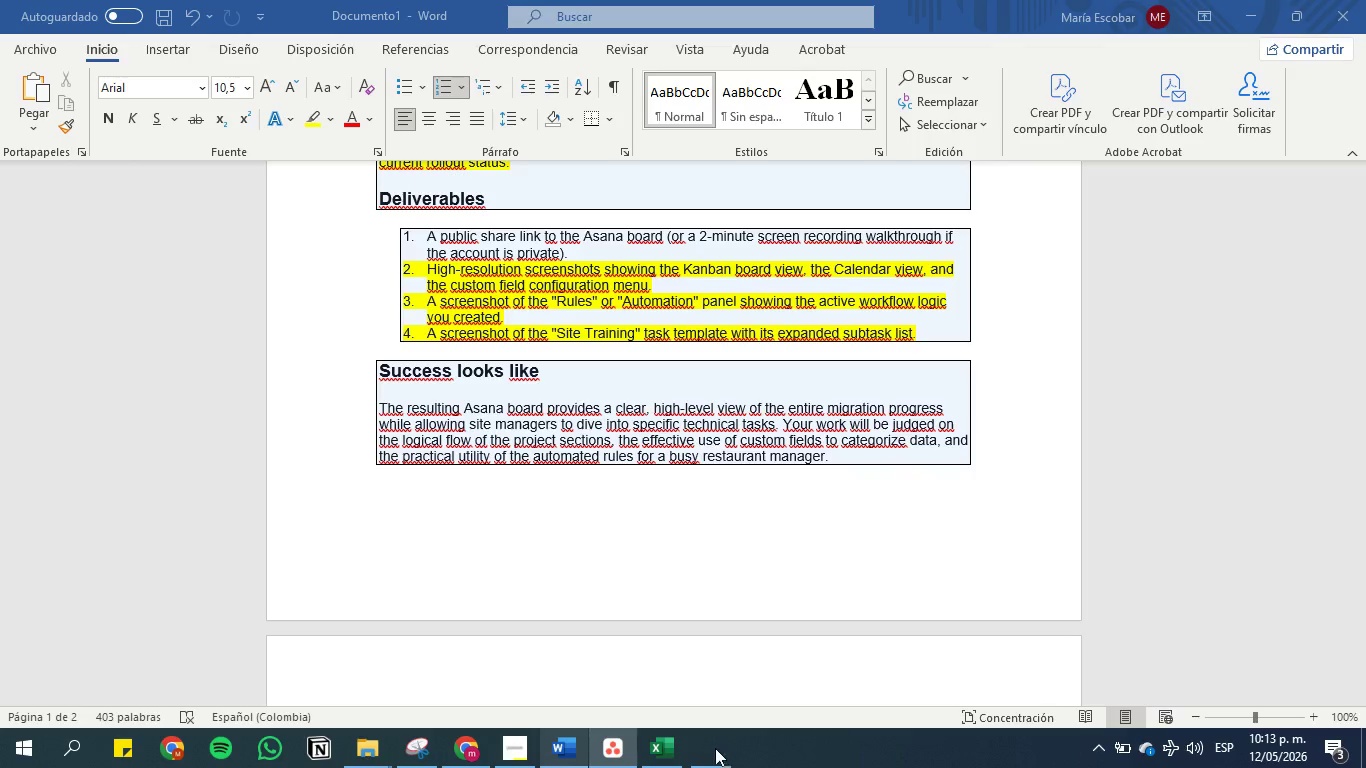 
left_click([701, 746])
 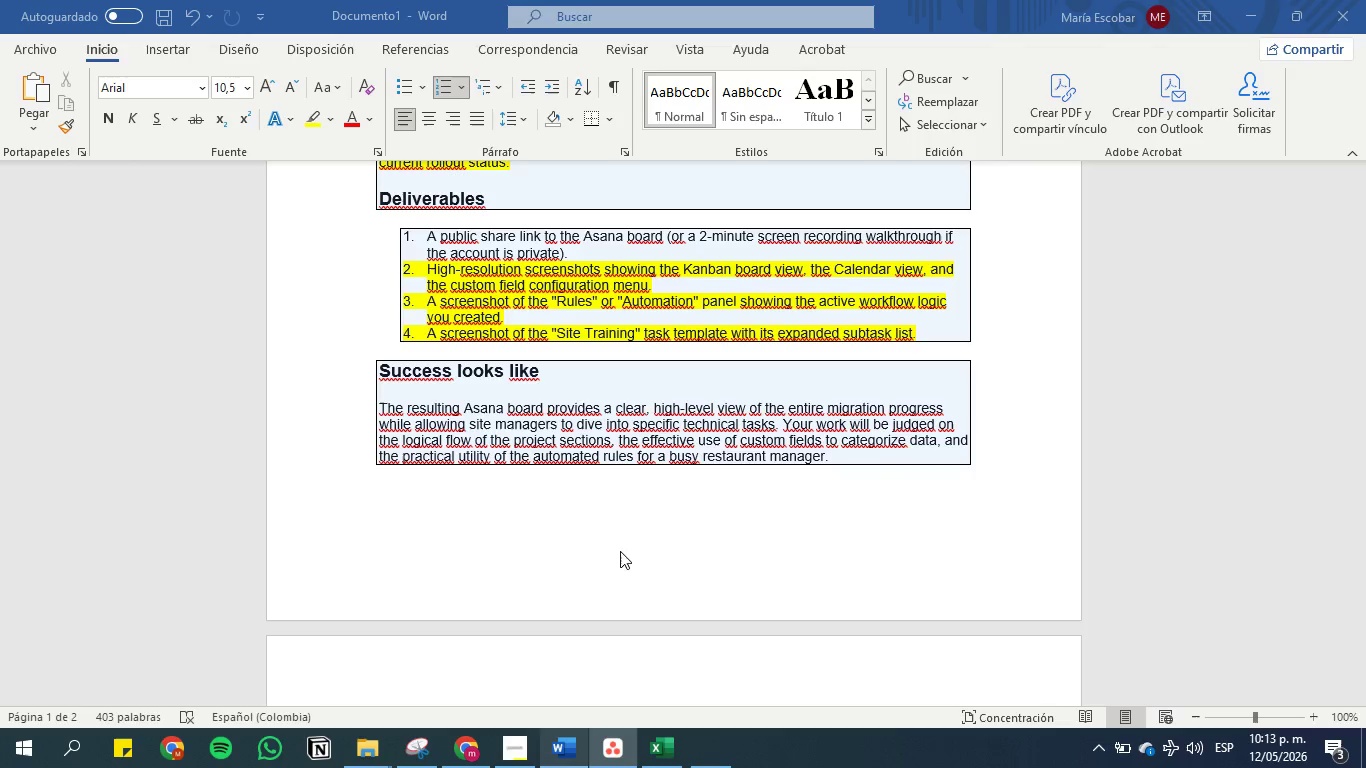 
left_click([464, 740])
 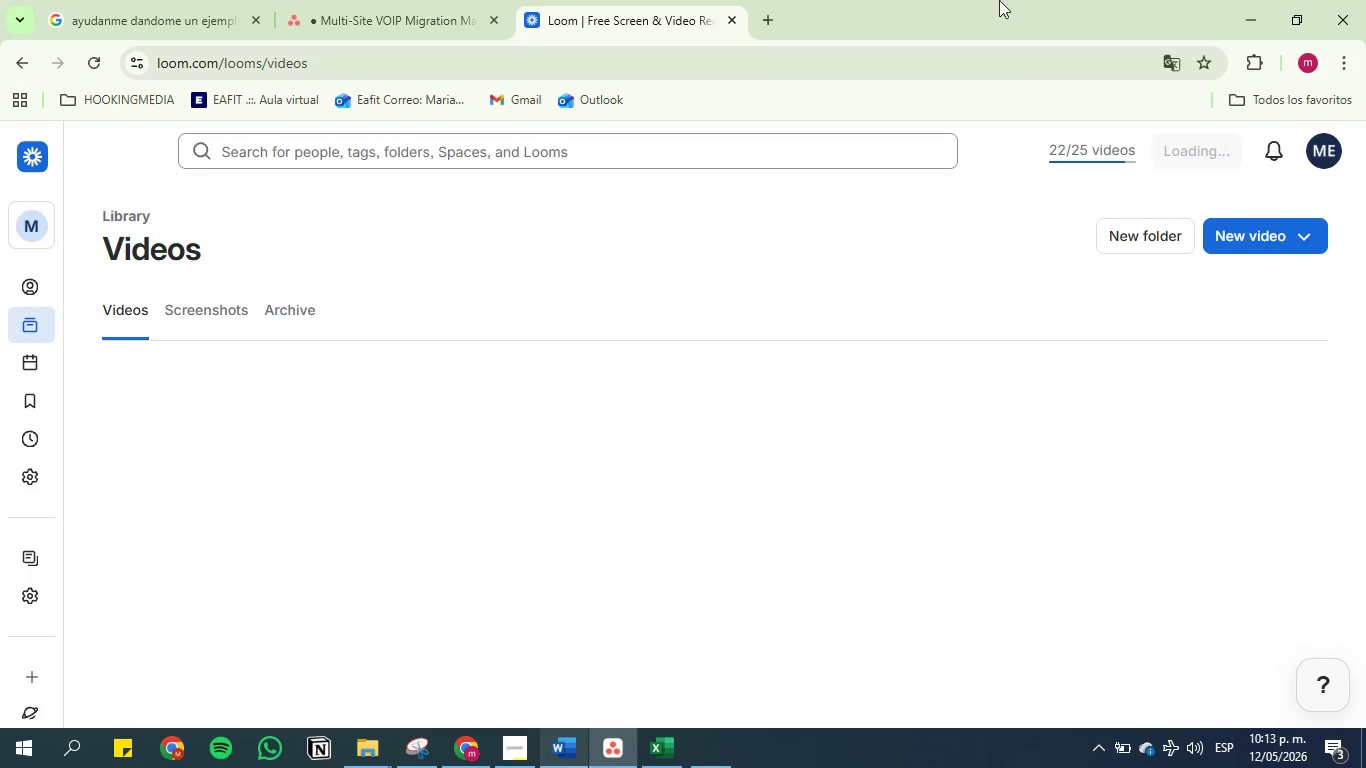 
wait(10.31)
 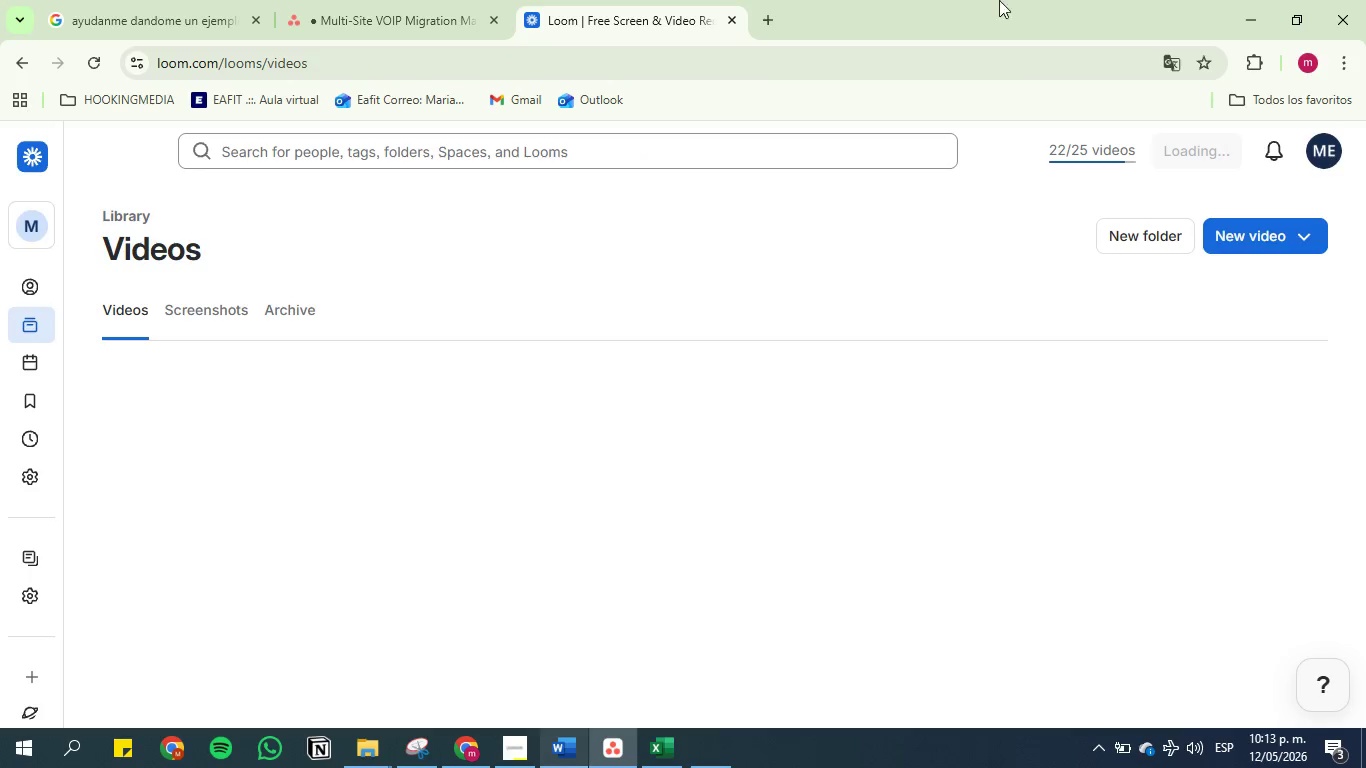 
left_click([1228, 233])
 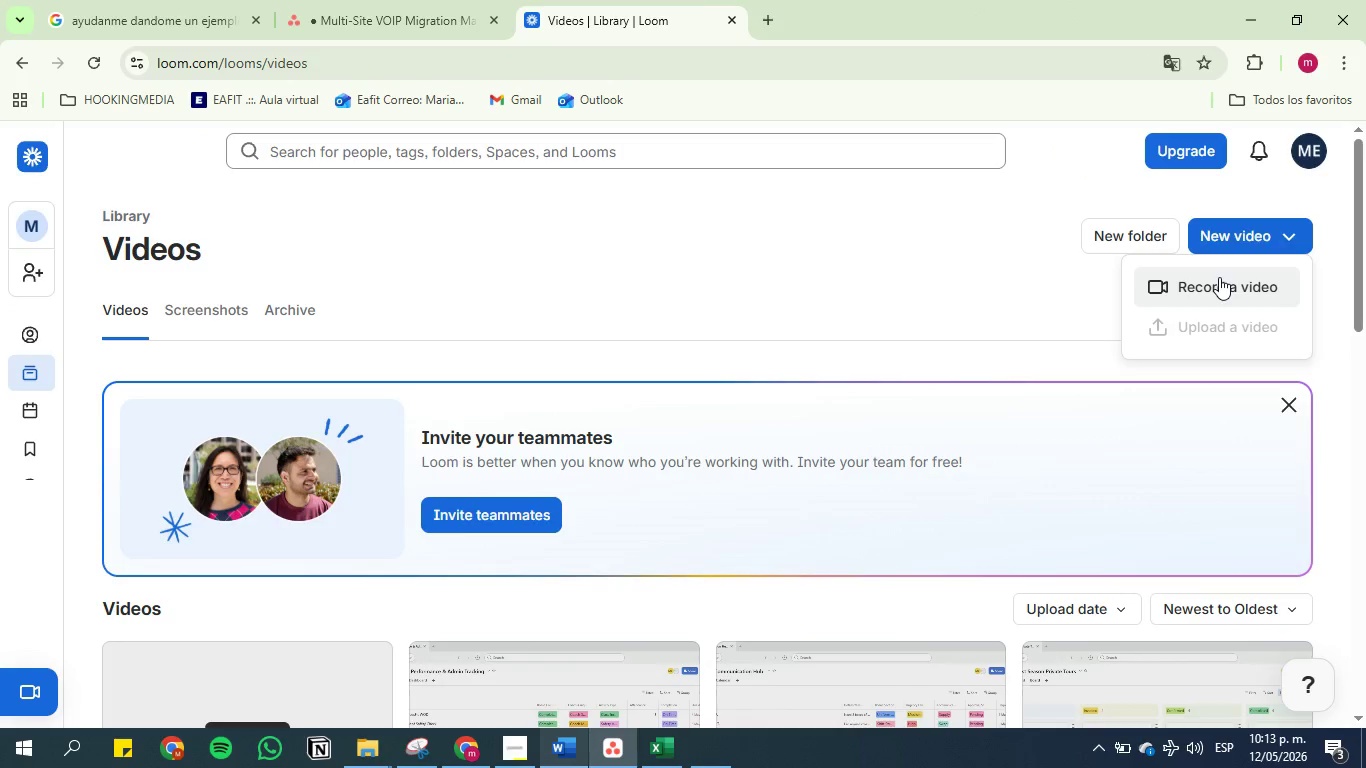 
left_click([1219, 277])
 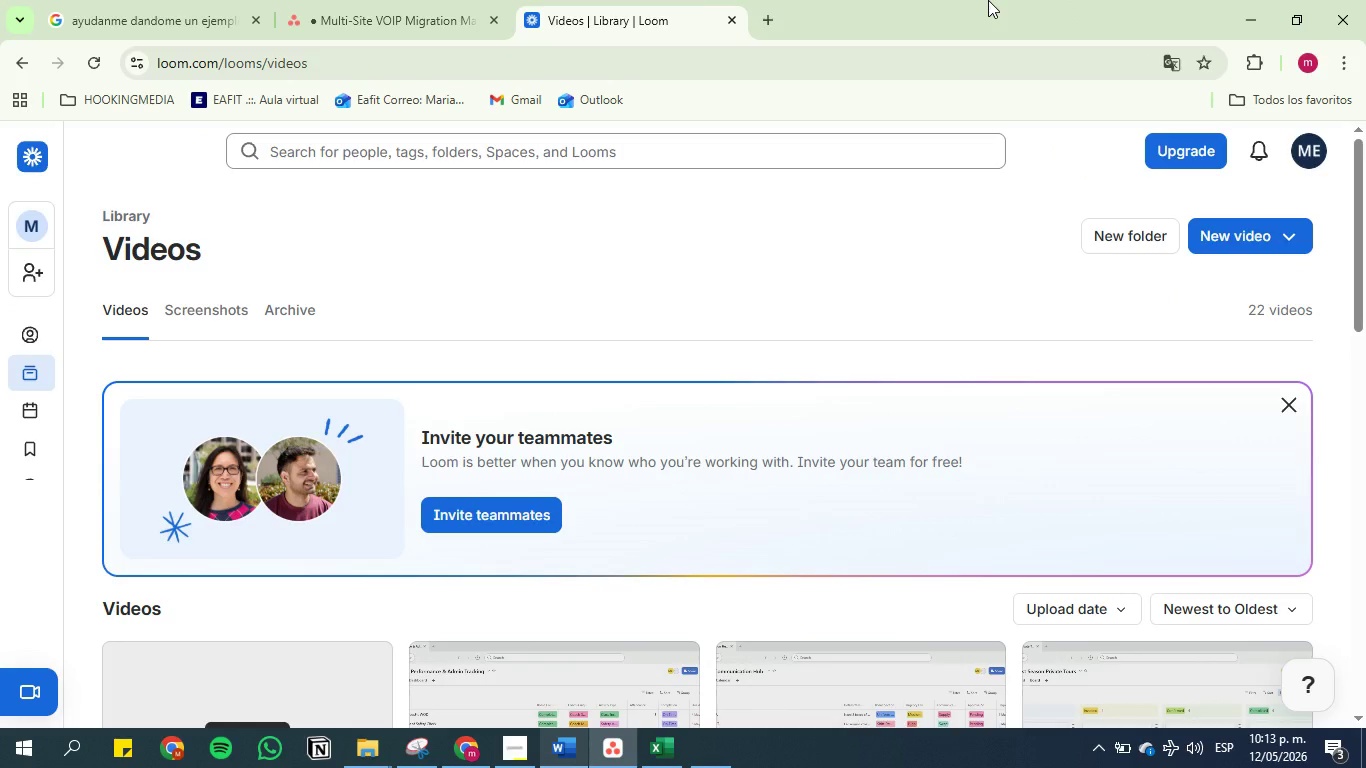 
wait(11.83)
 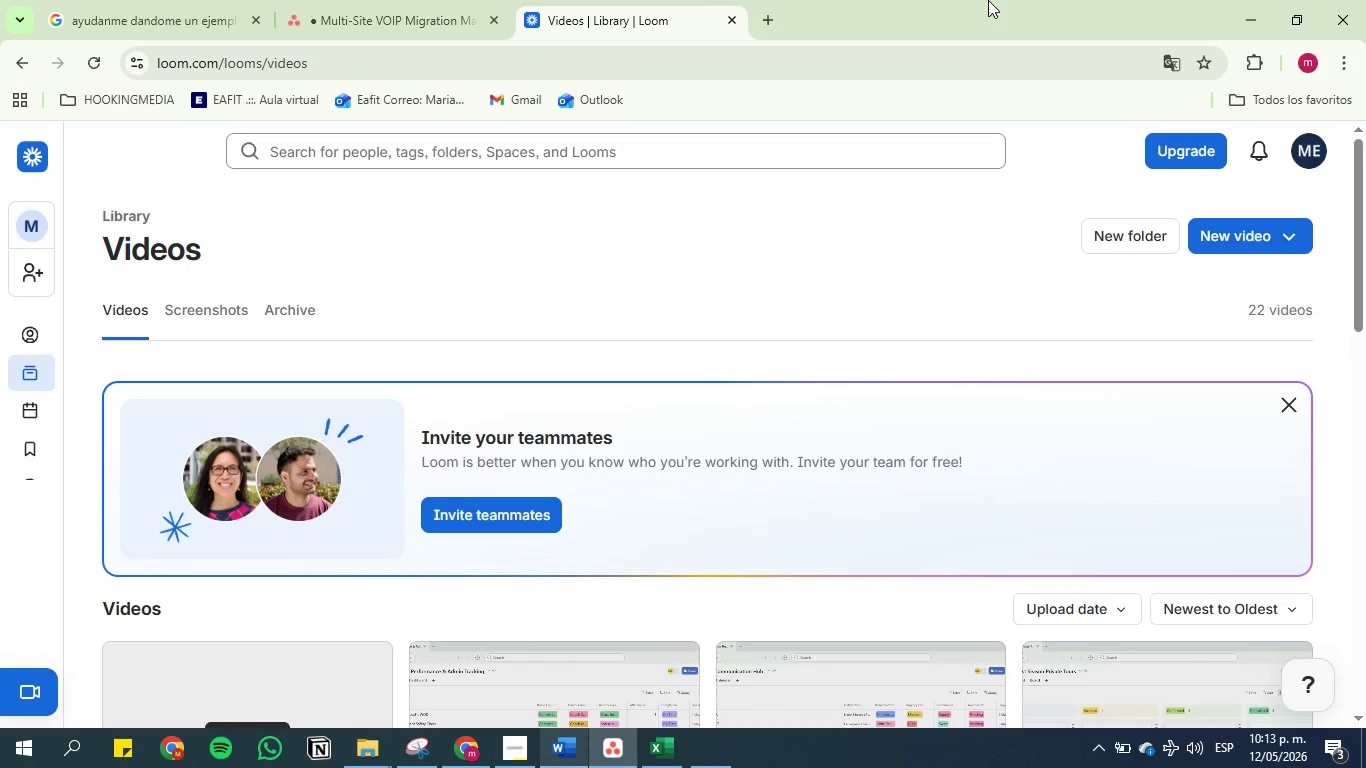 
left_click([1142, 278])
 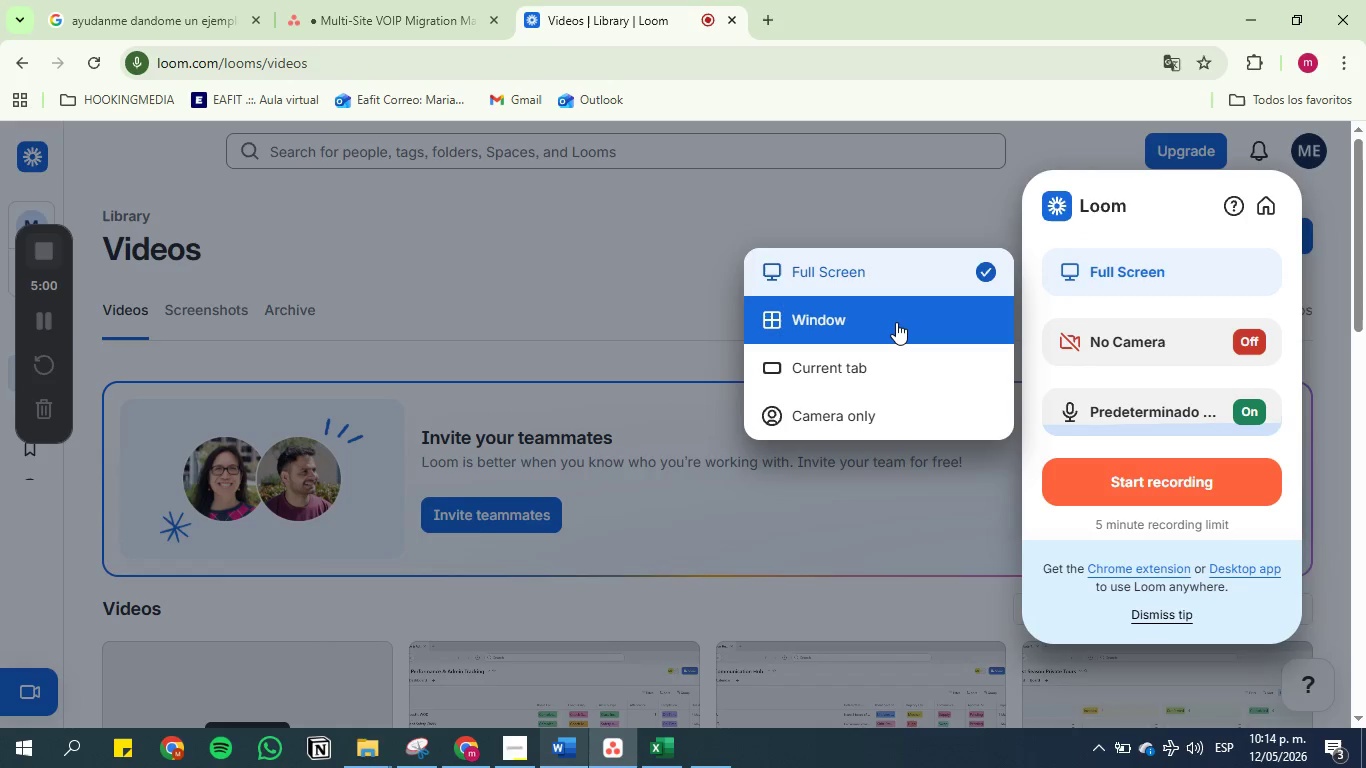 
wait(6.53)
 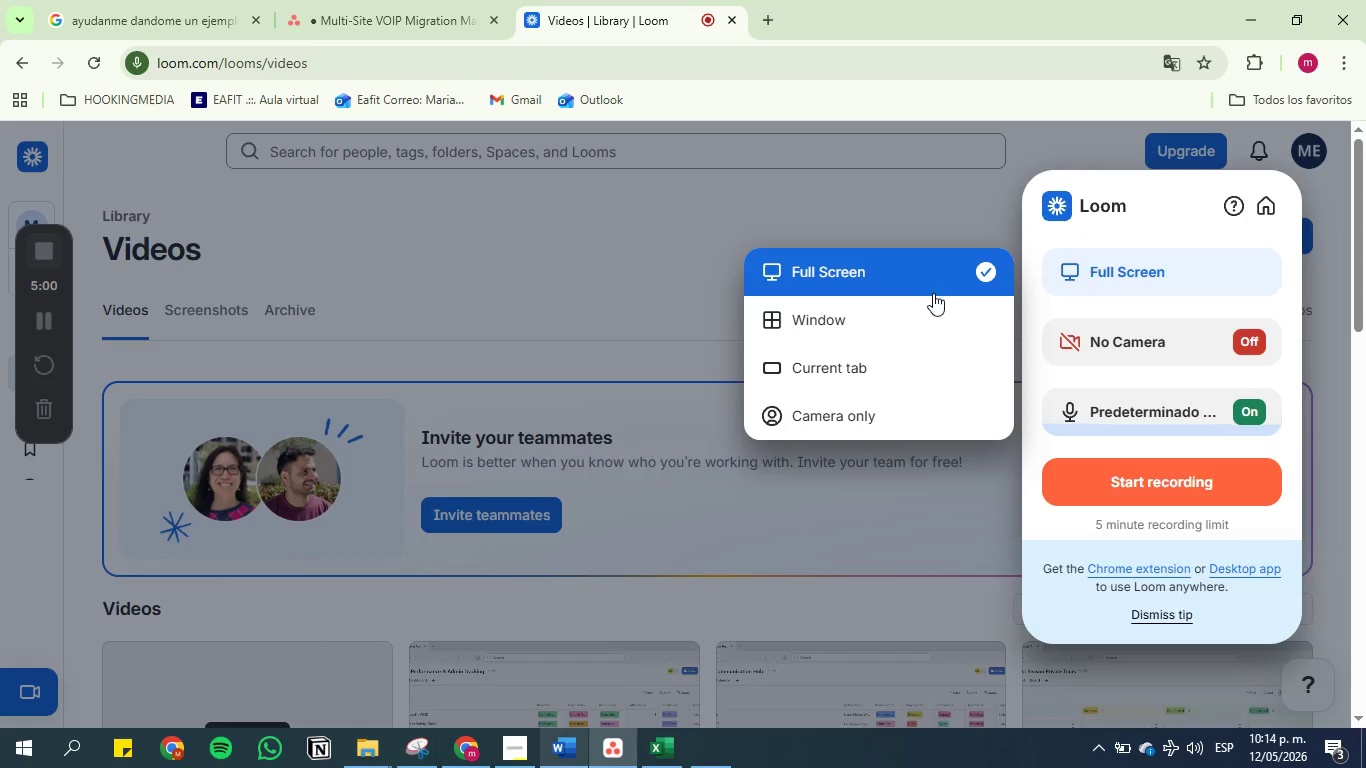 
mouse_move([1073, 247])
 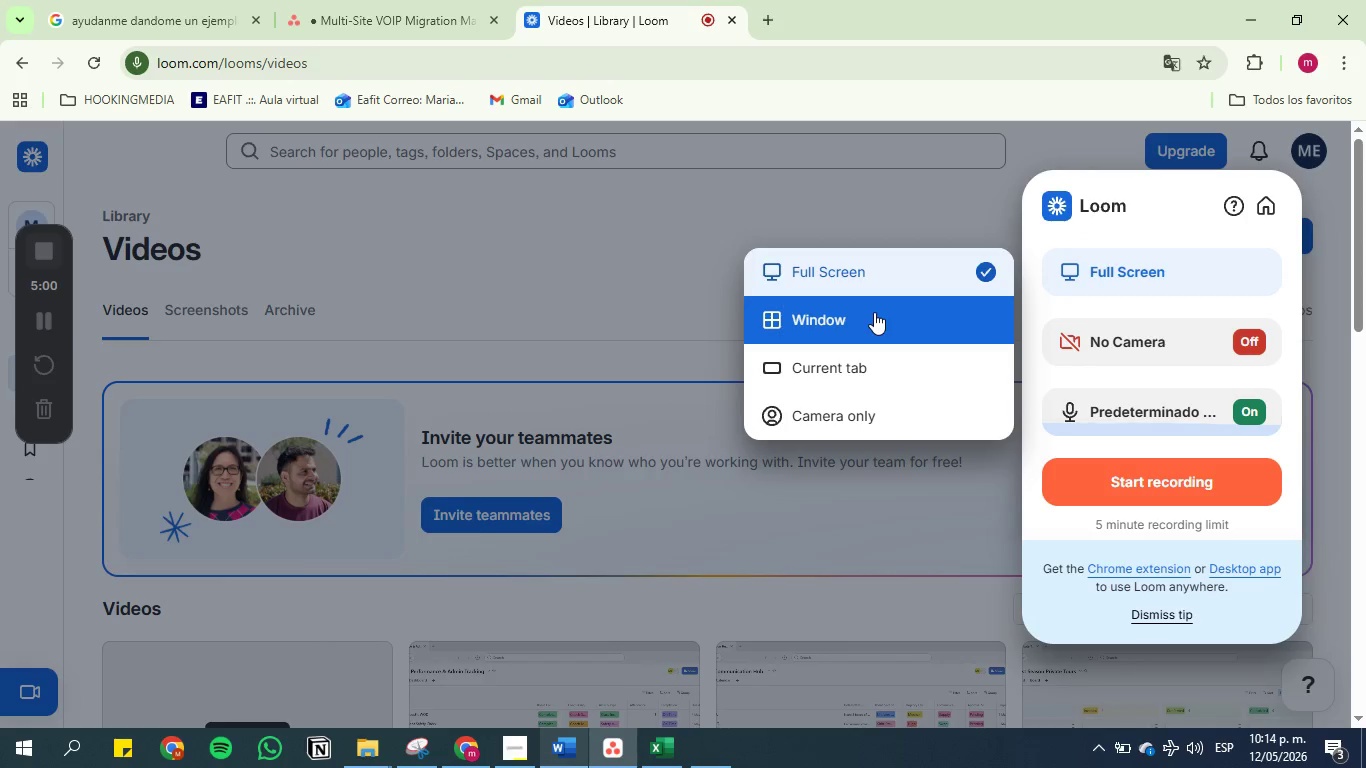 
left_click([874, 312])
 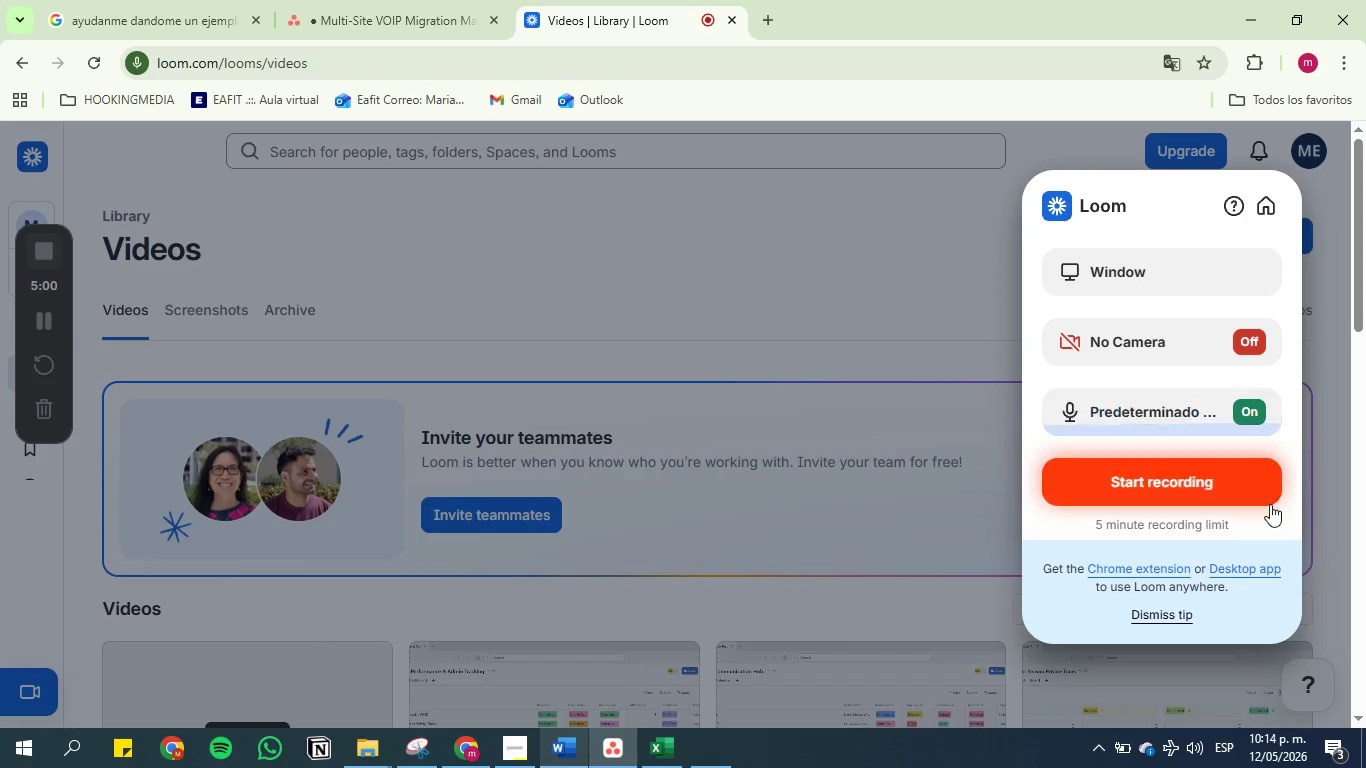 
left_click([1174, 484])
 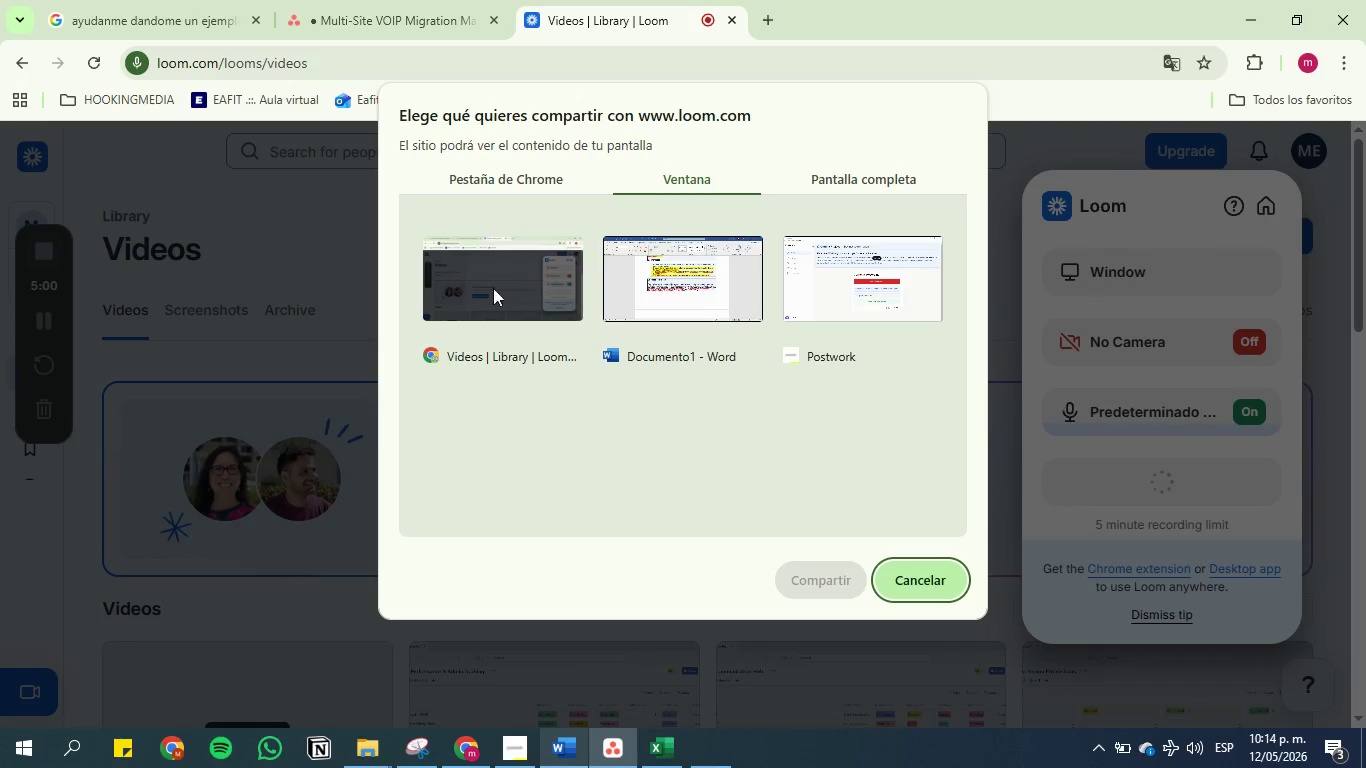 
left_click([473, 180])
 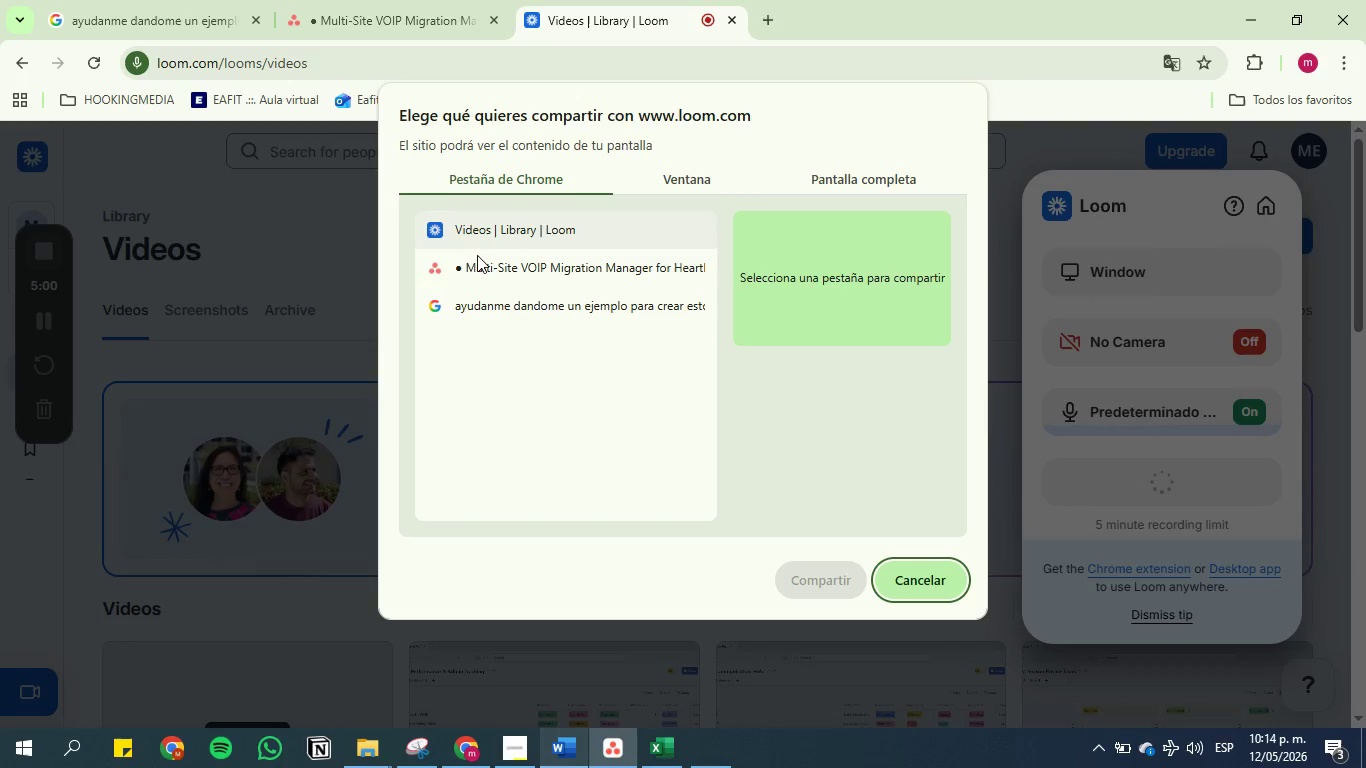 
left_click([480, 262])
 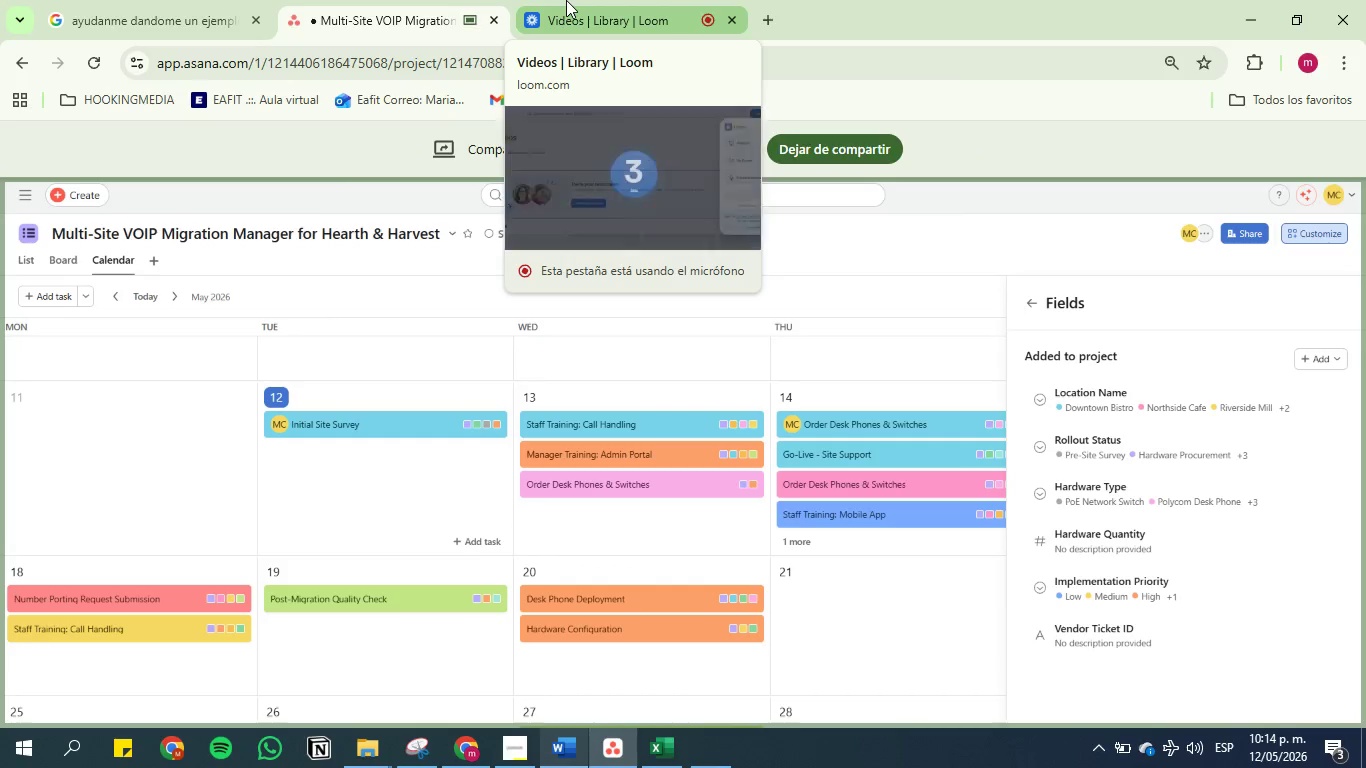 
wait(5.81)
 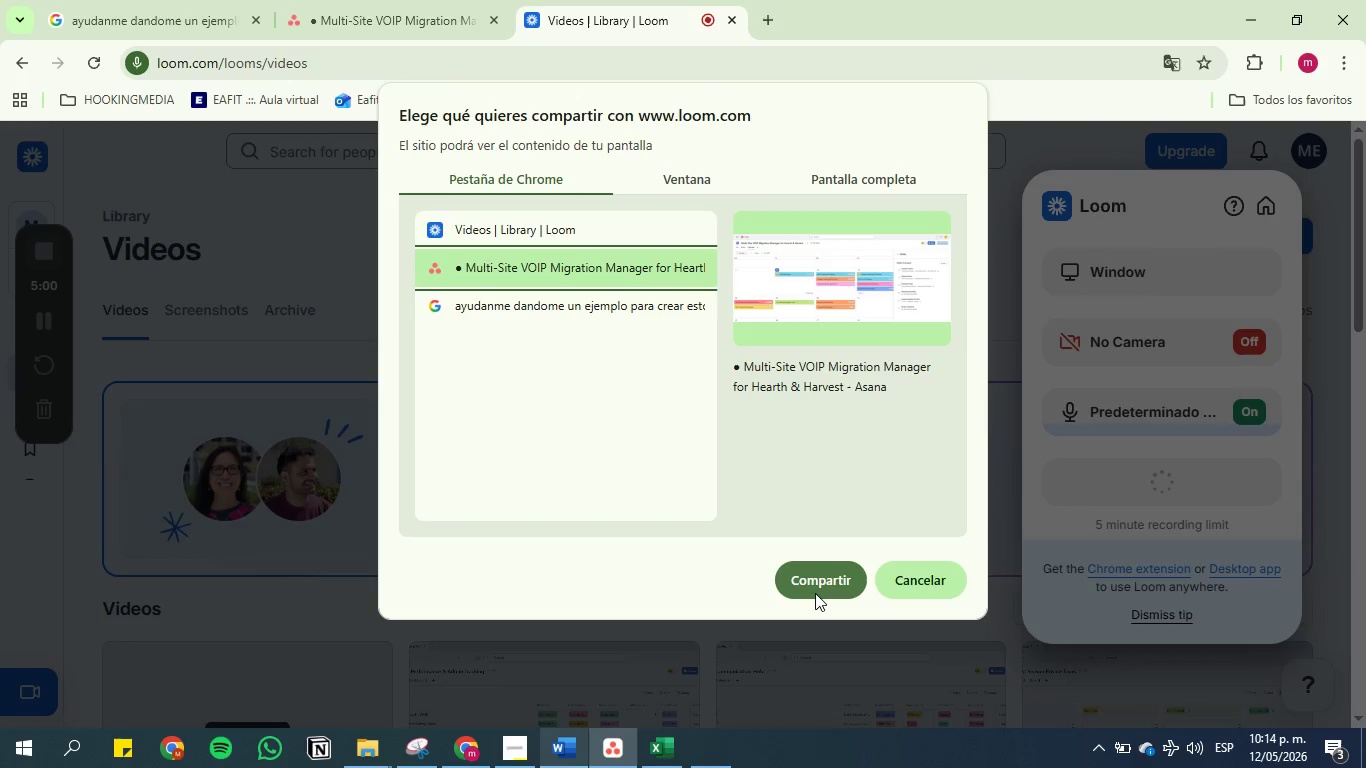 
left_click([566, 0])
 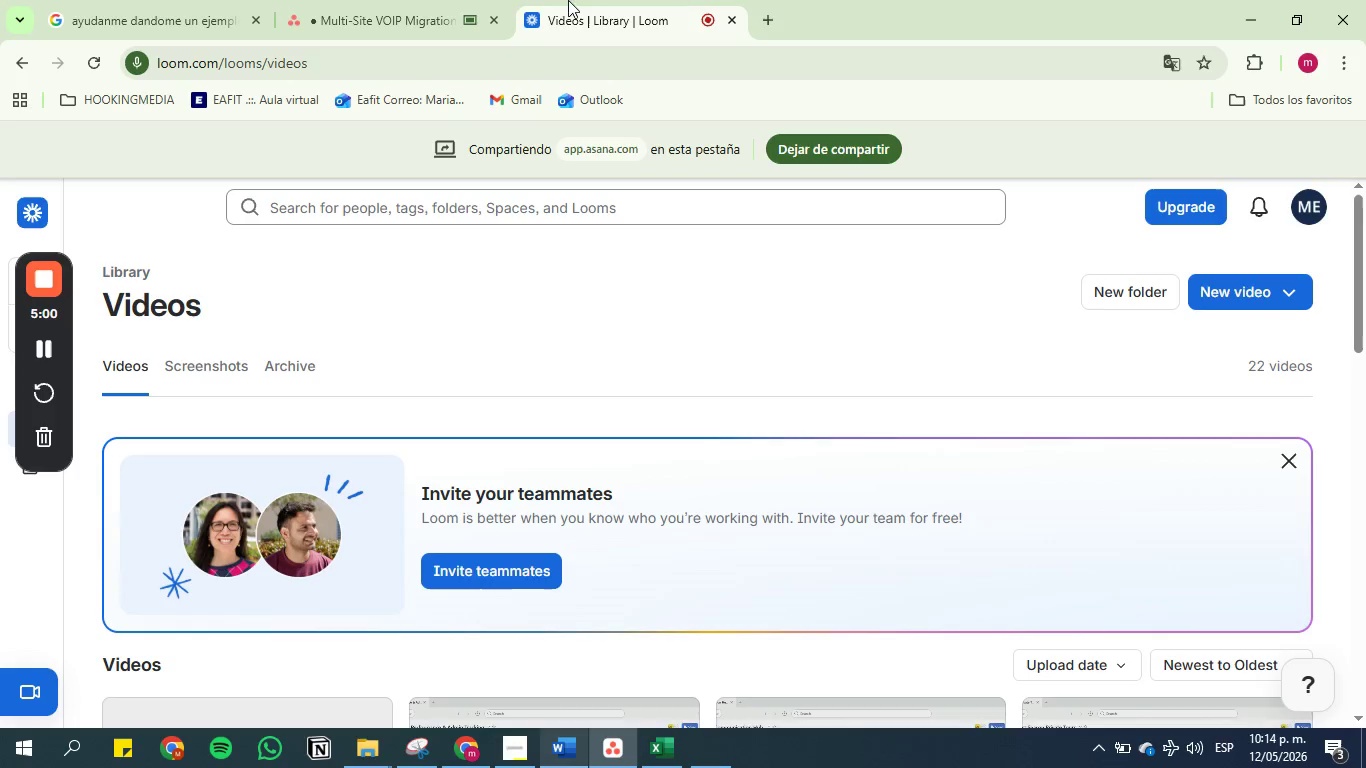 
left_click([398, 0])
 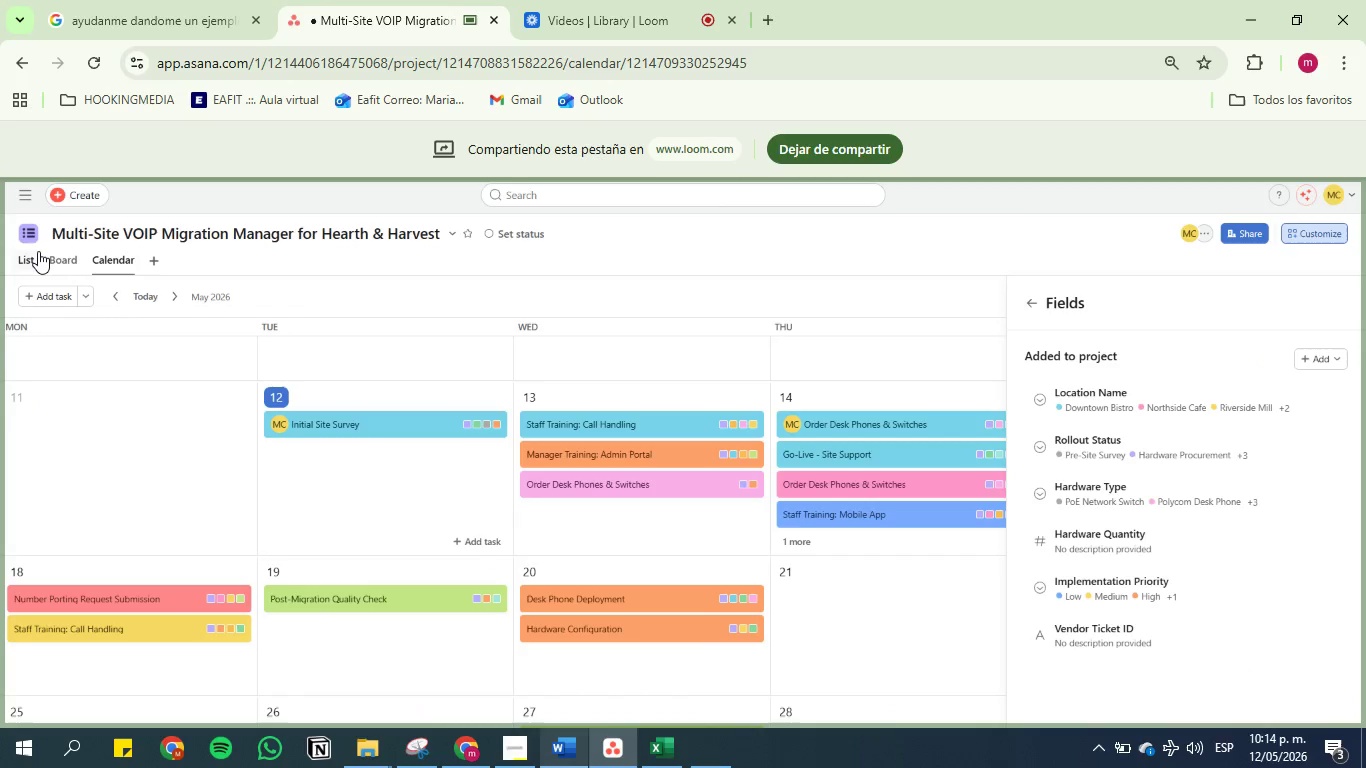 
left_click([30, 251])
 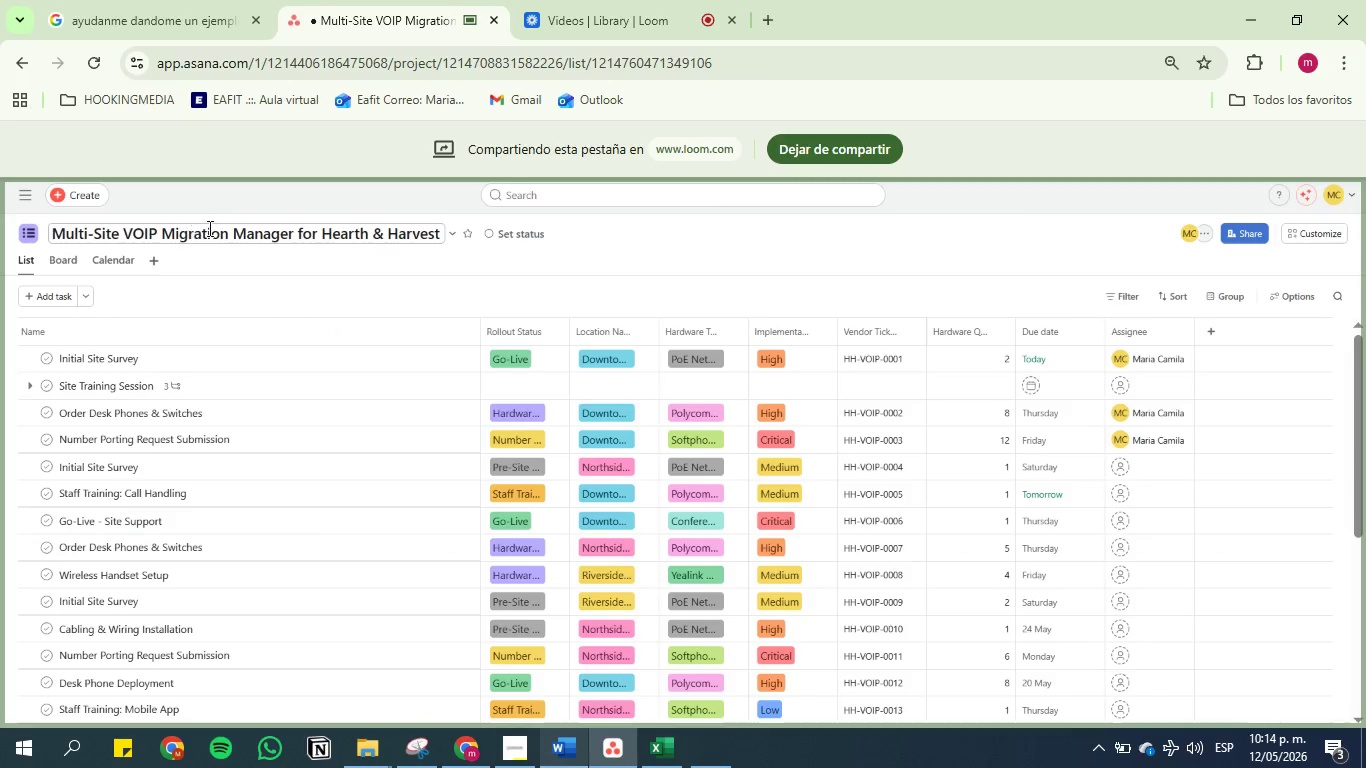 
scroll: coordinate [502, 371], scroll_direction: up, amount: 1.0
 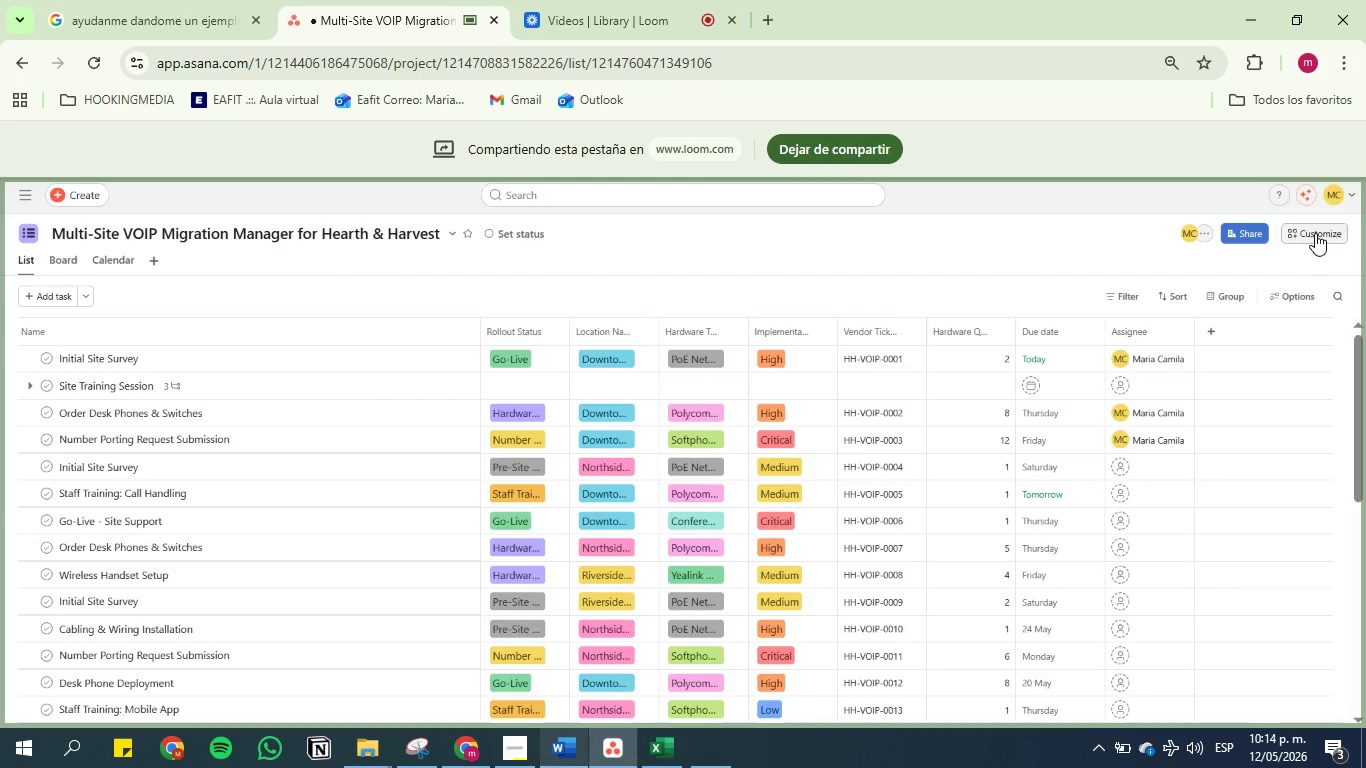 
left_click([73, 258])
 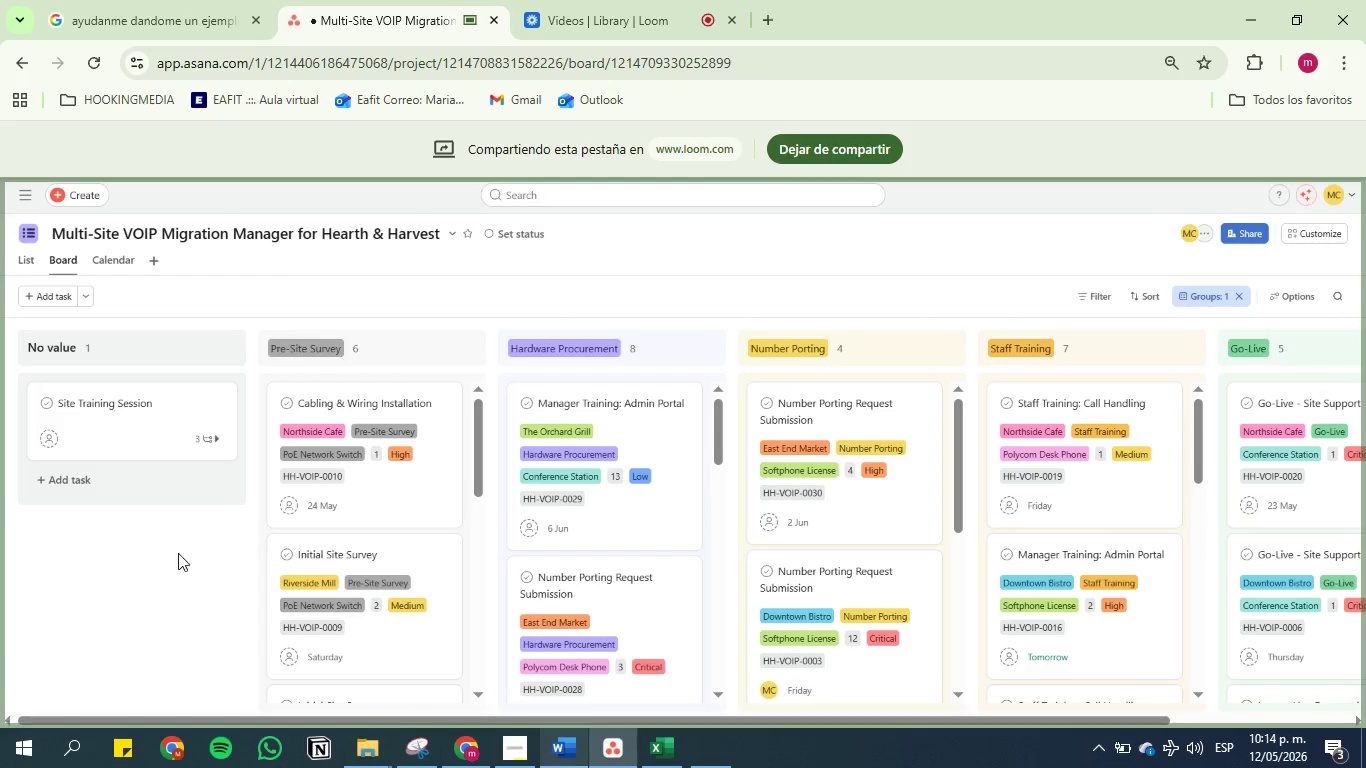 
left_click_drag(start_coordinate=[147, 717], to_coordinate=[348, 715])
 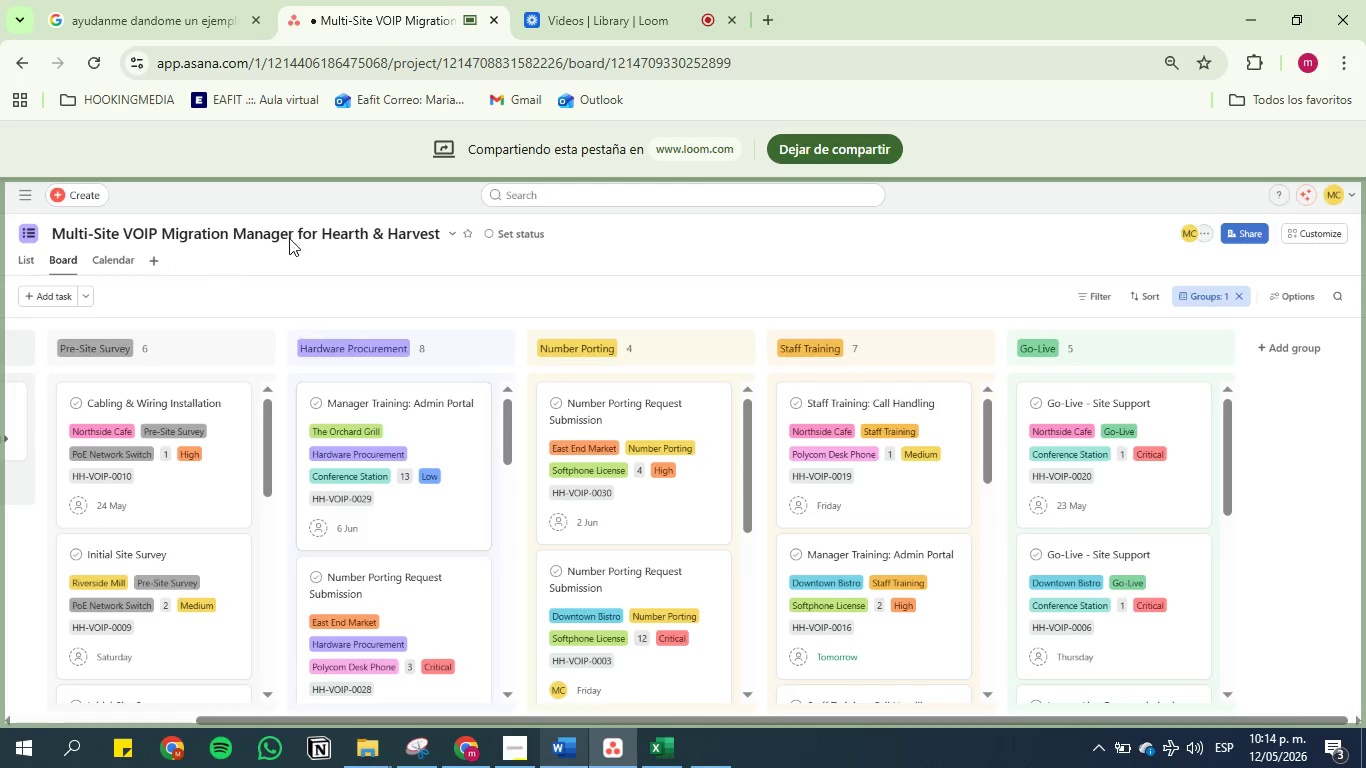 
left_click([128, 263])
 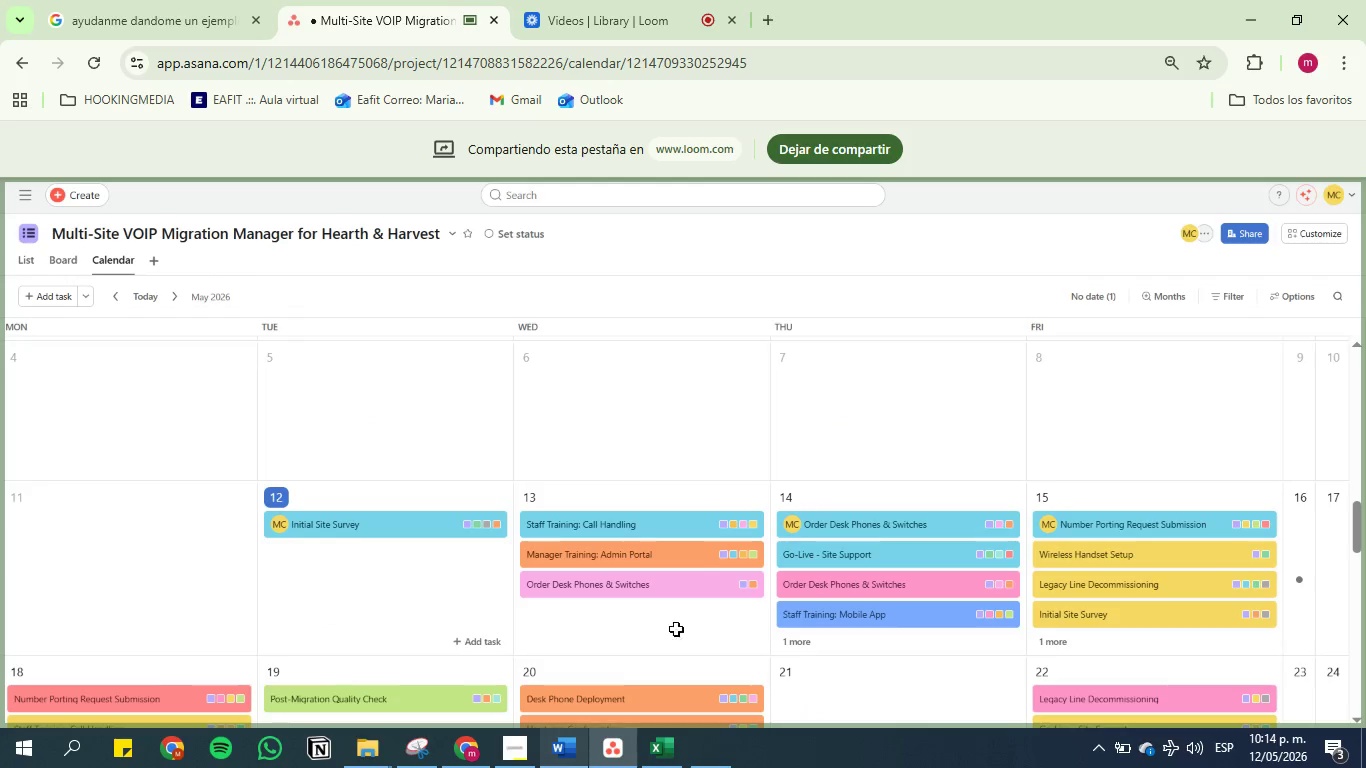 
scroll: coordinate [570, 484], scroll_direction: none, amount: 0.0
 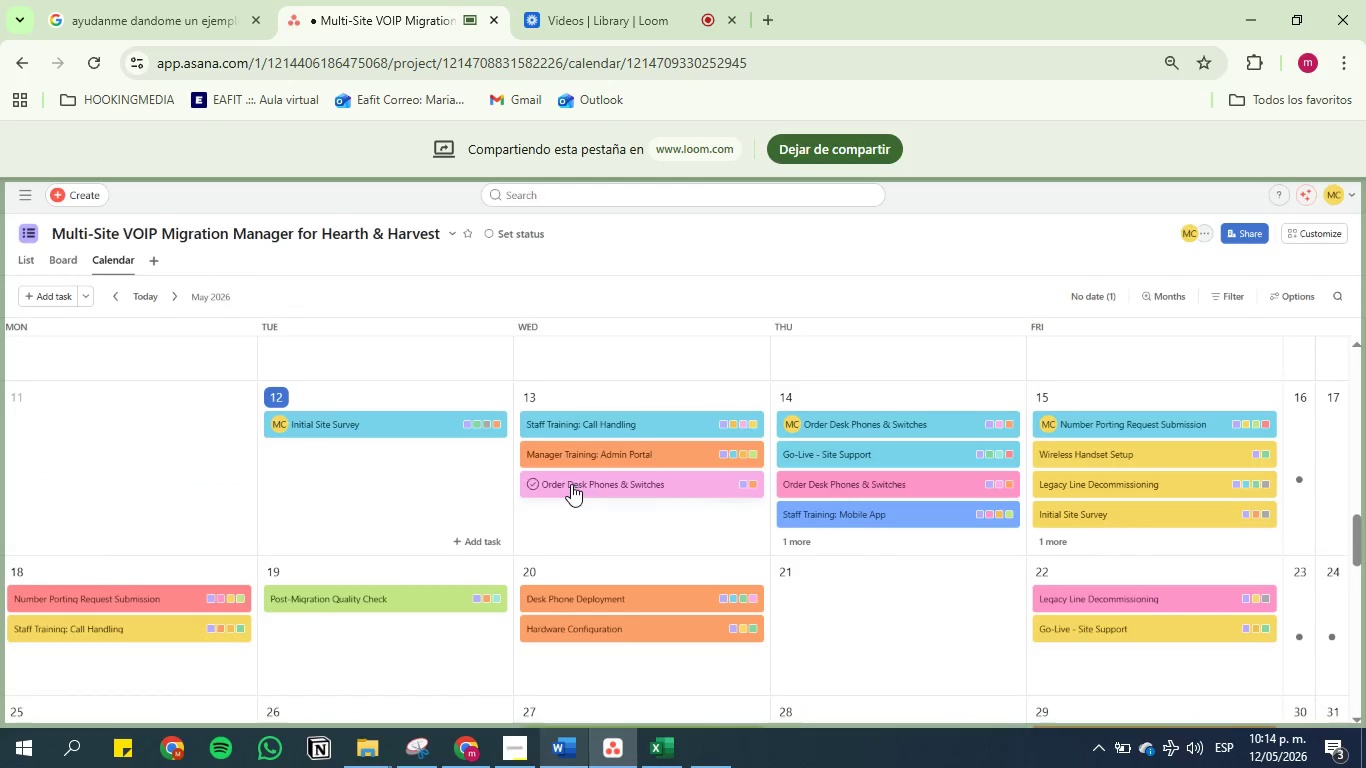 
scroll: coordinate [571, 484], scroll_direction: down, amount: 1.0
 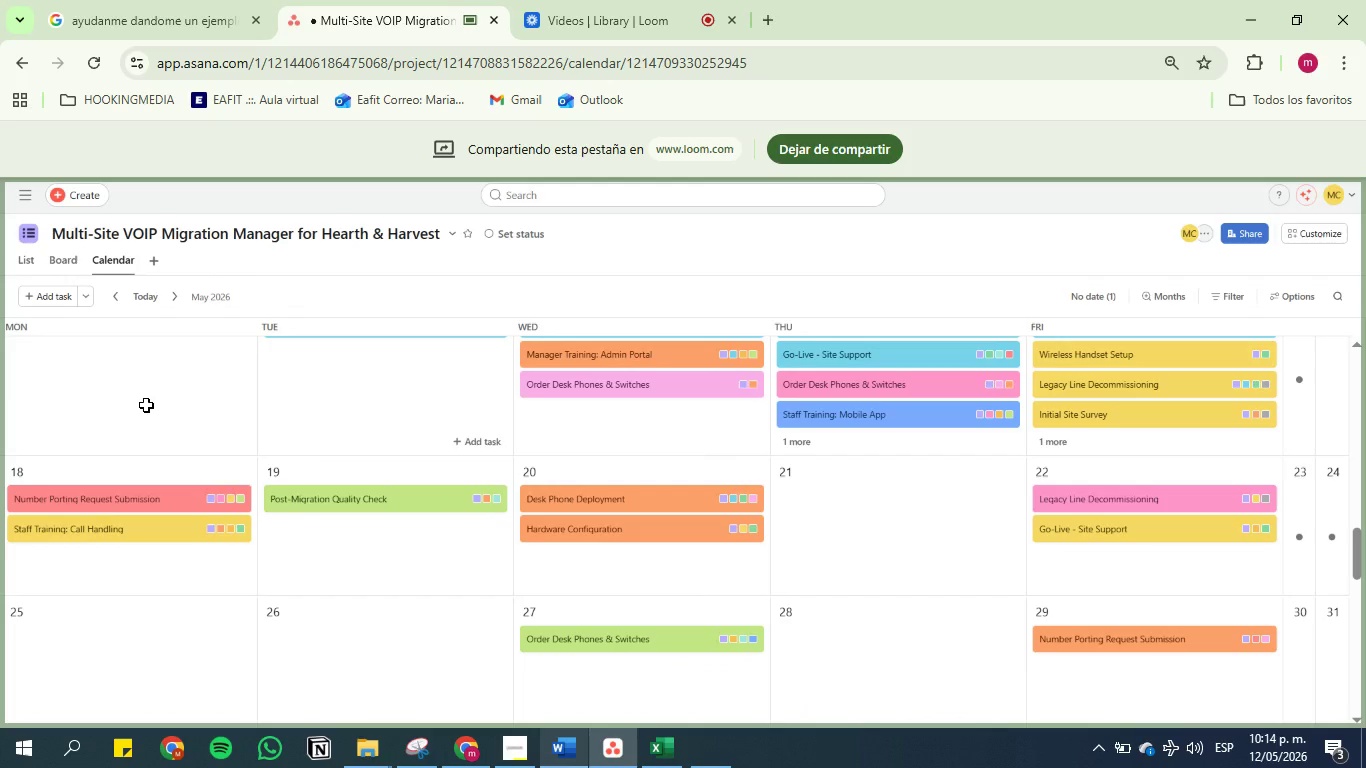 
scroll: coordinate [189, 405], scroll_direction: up, amount: 1.0
 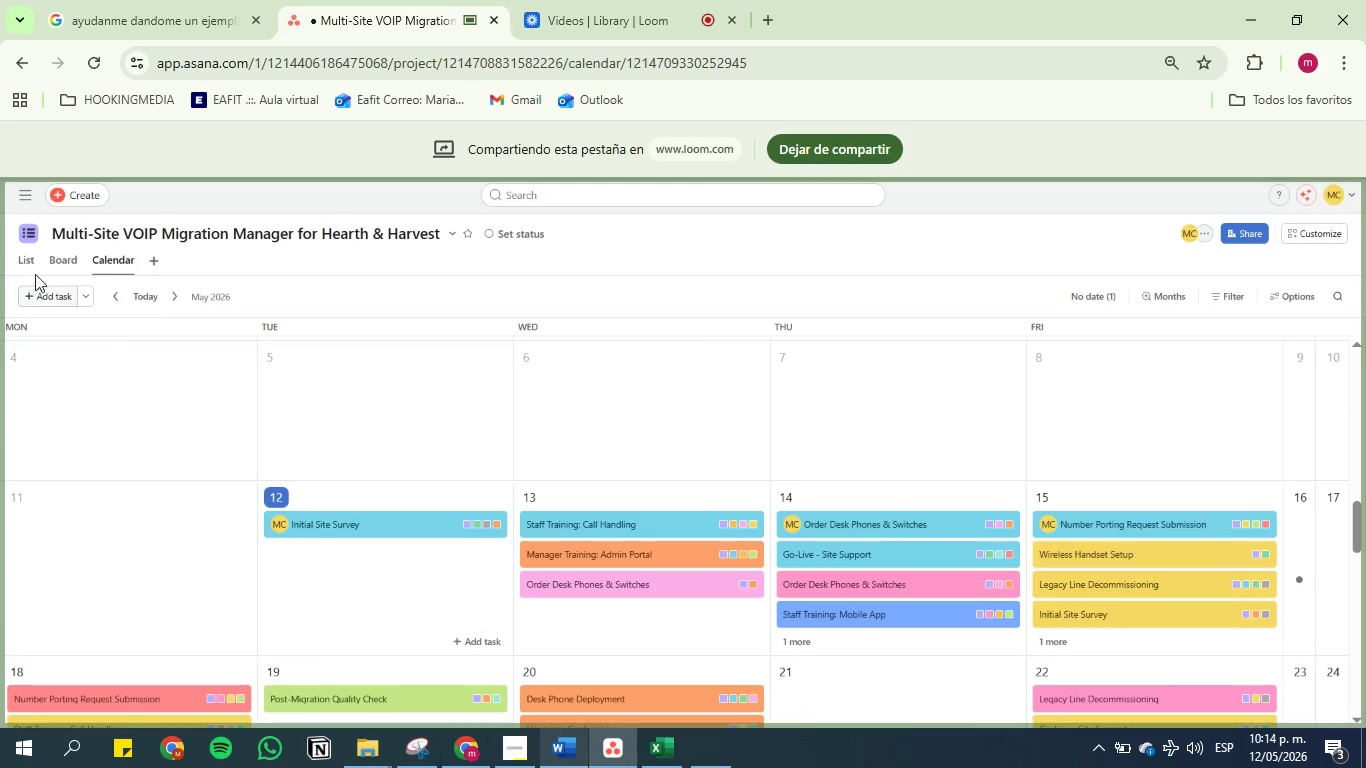 
left_click([32, 260])
 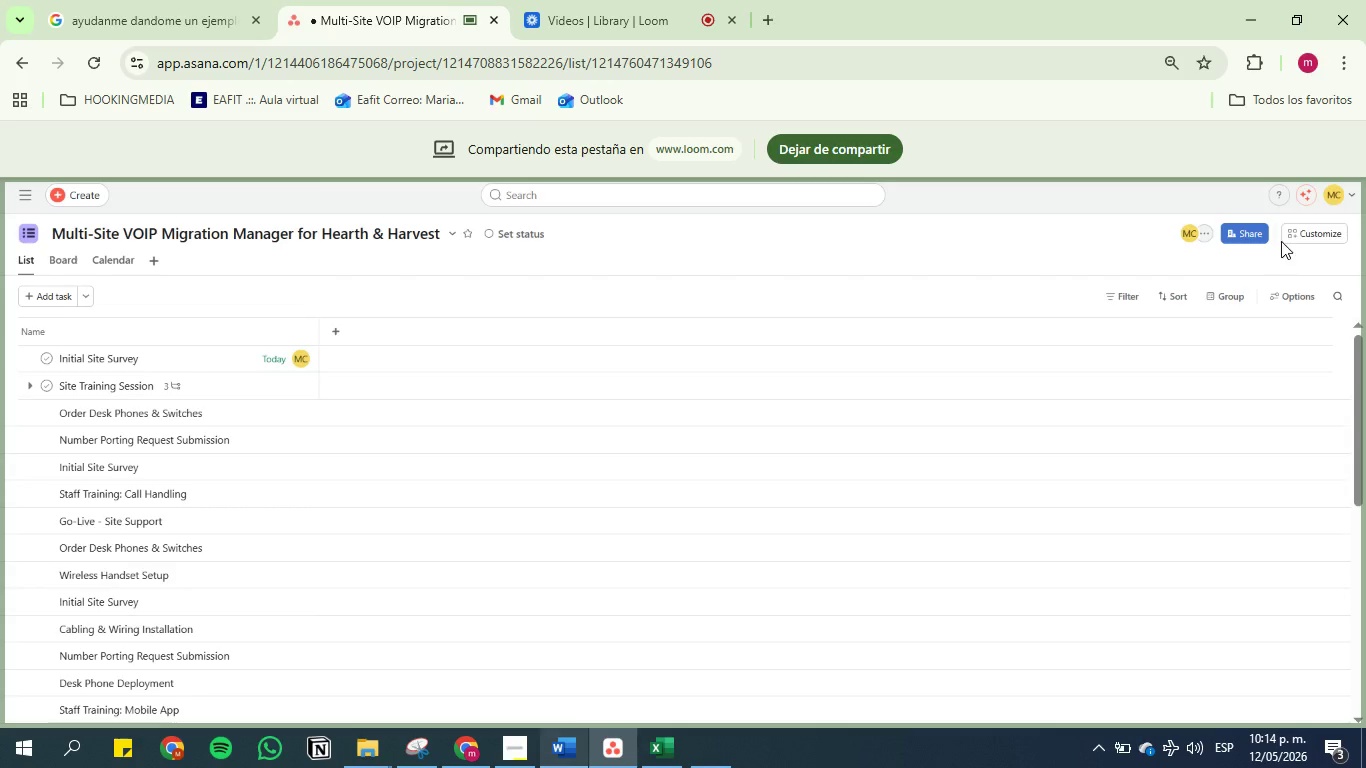 
left_click([1321, 226])
 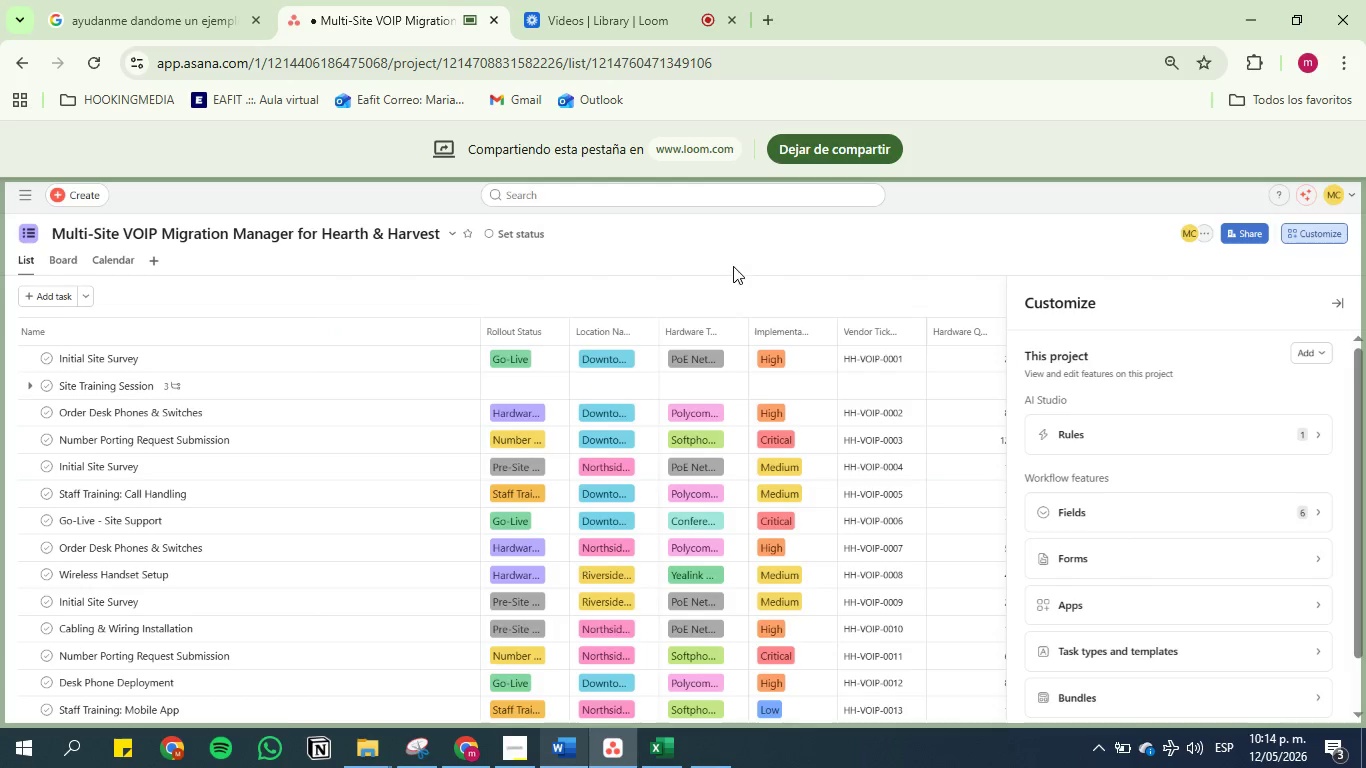 
left_click([734, 252])
 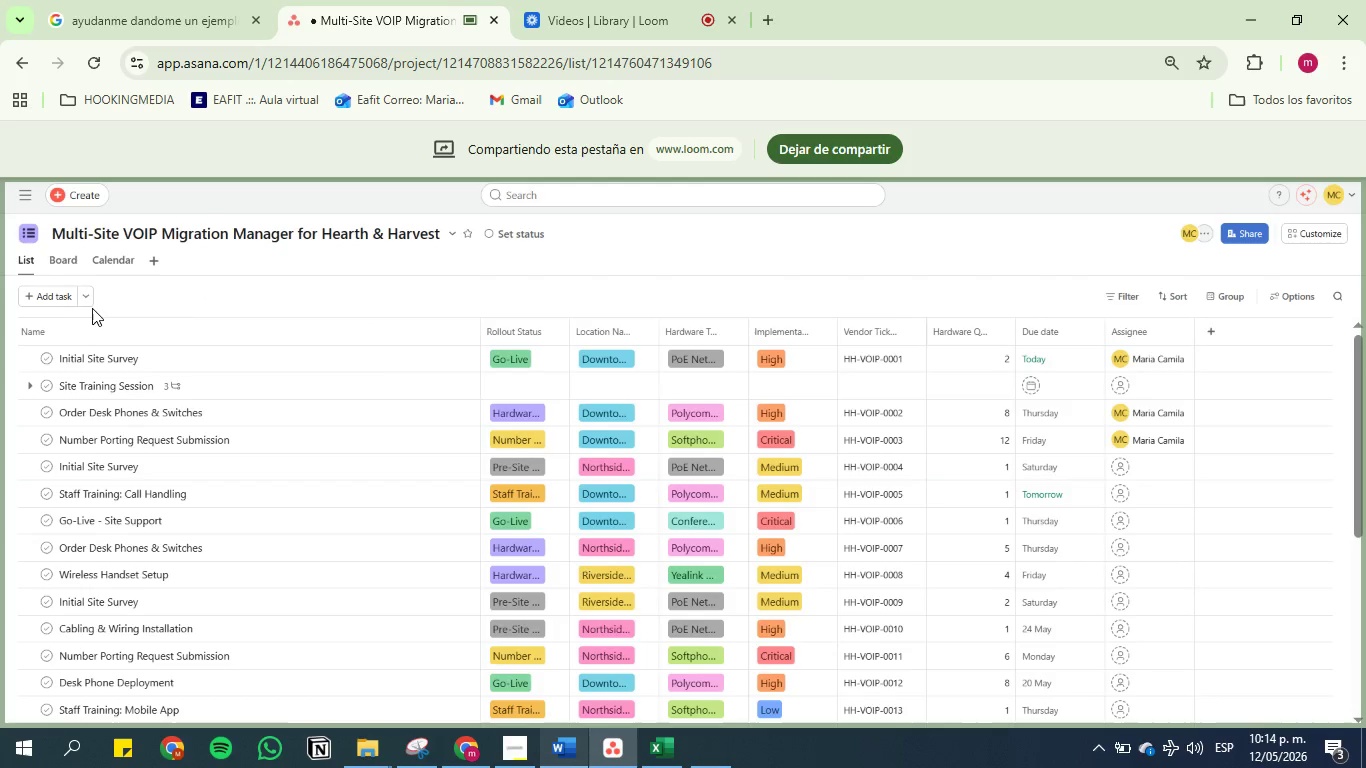 
left_click([84, 296])
 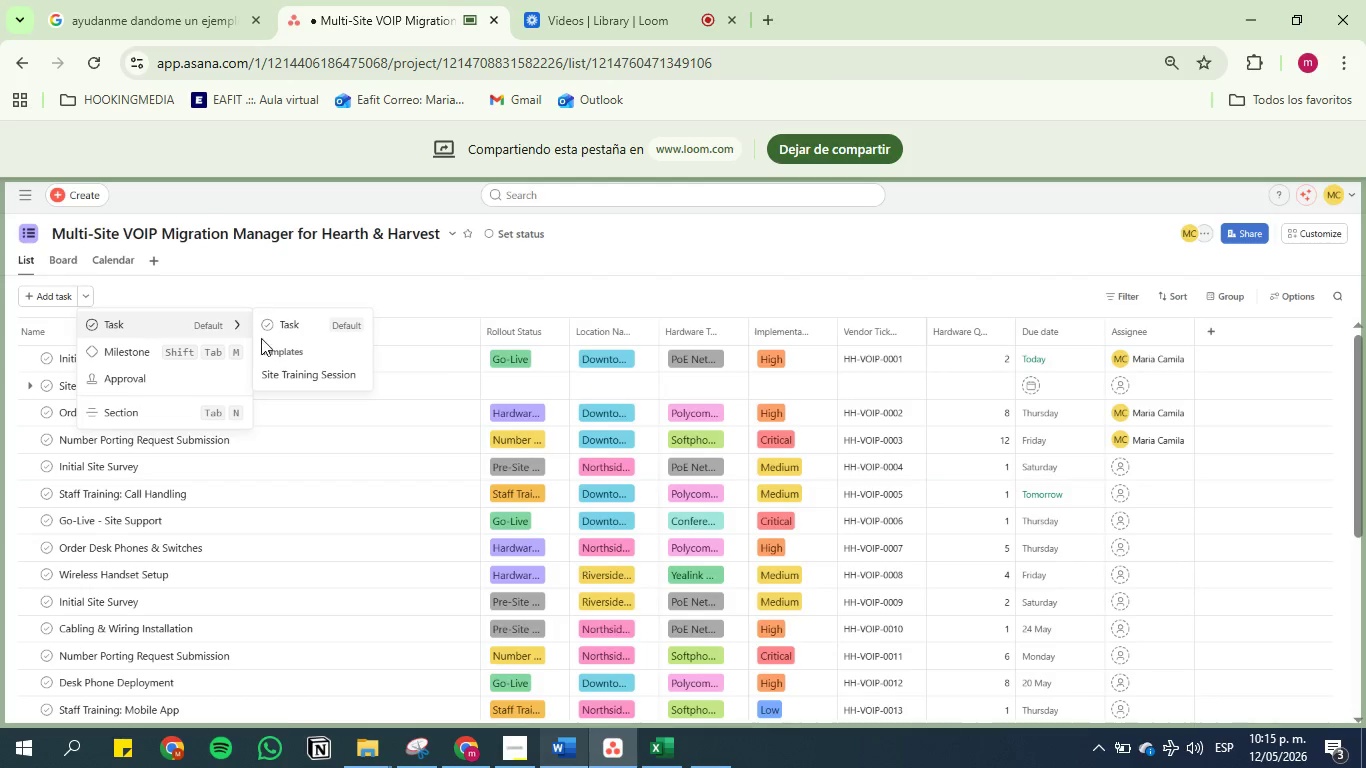 
left_click([328, 373])
 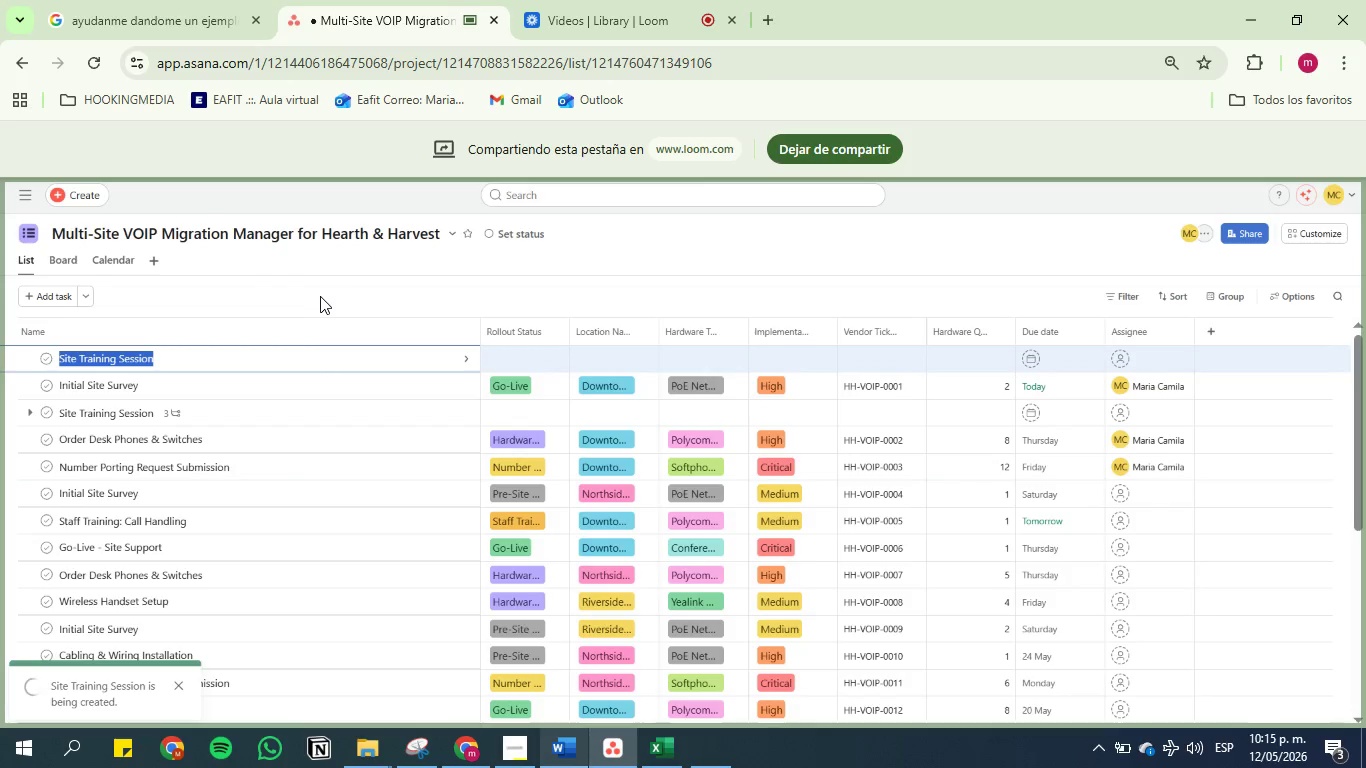 
left_click([233, 296])
 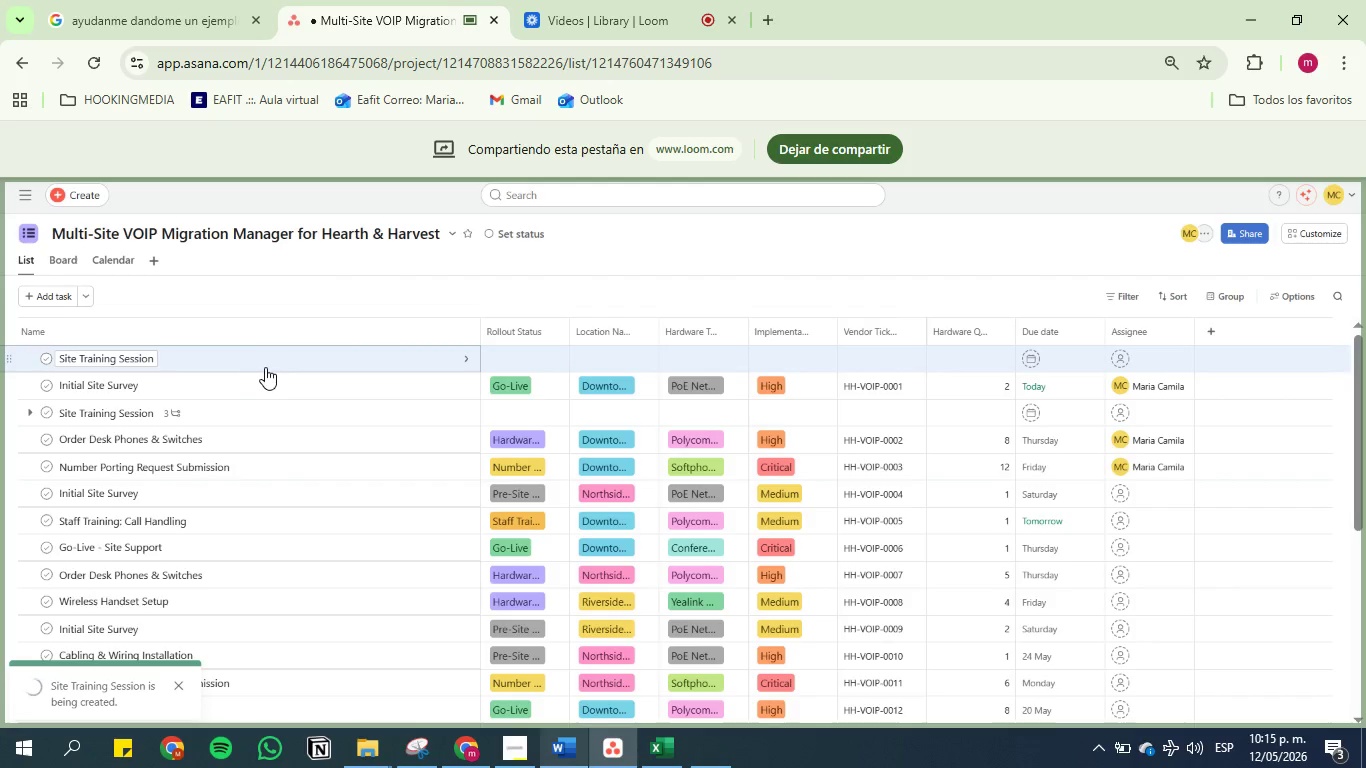 
left_click([267, 365])
 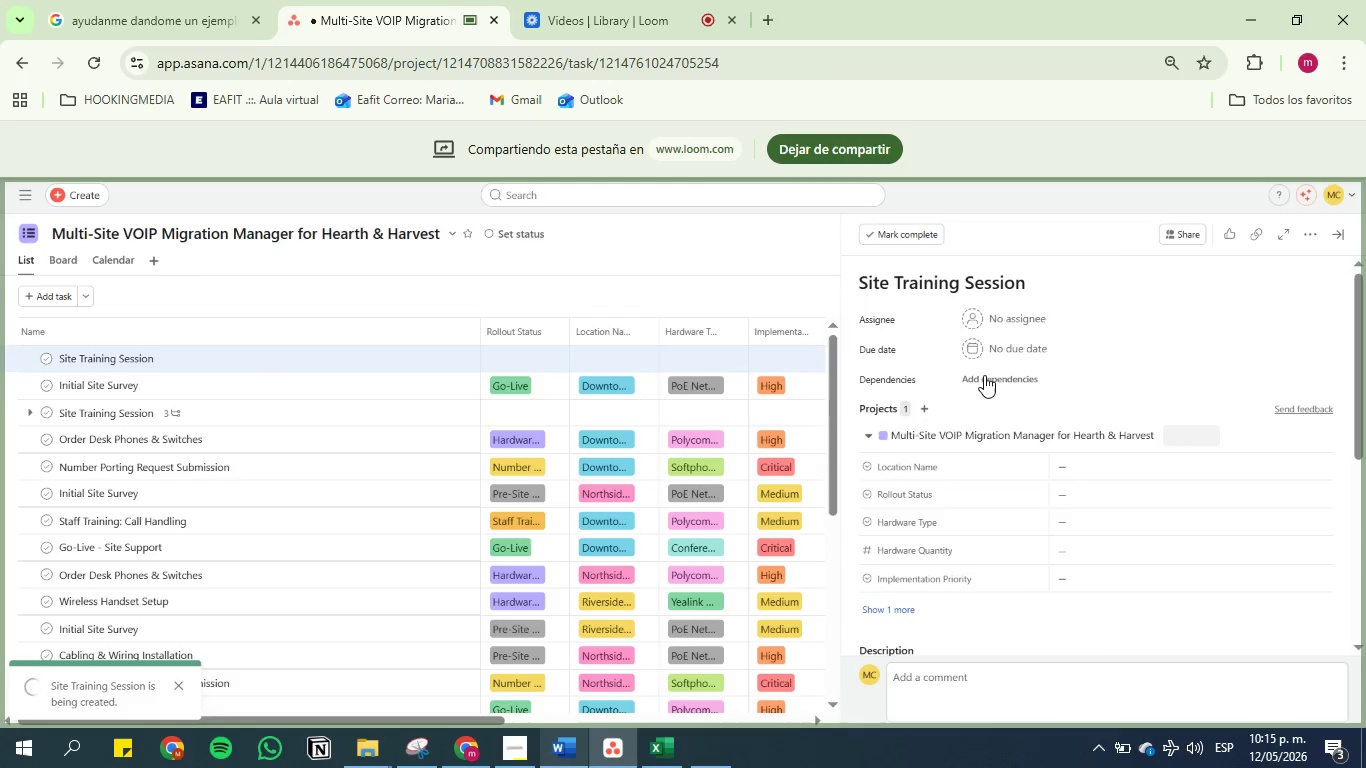 
scroll: coordinate [972, 422], scroll_direction: down, amount: 7.0
 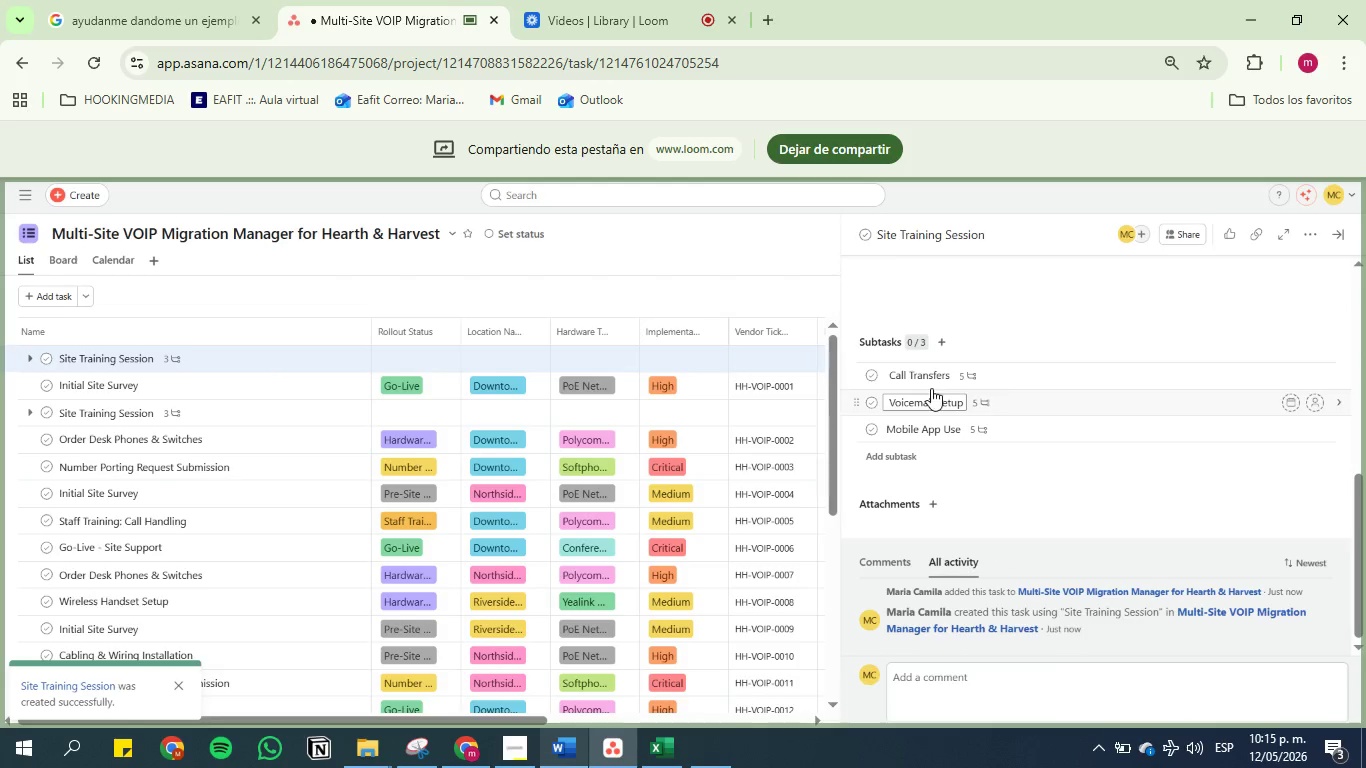 
scroll: coordinate [930, 389], scroll_direction: none, amount: 0.0
 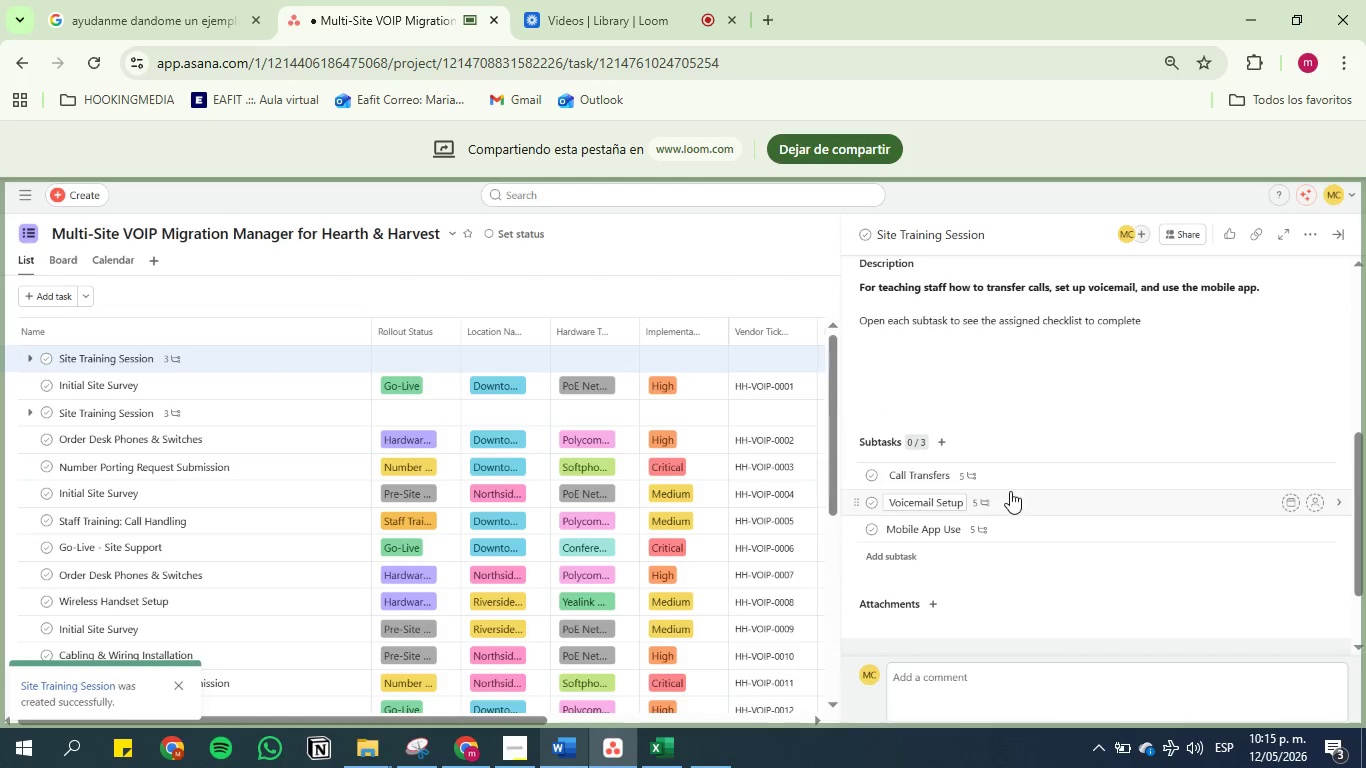 
left_click([1041, 476])
 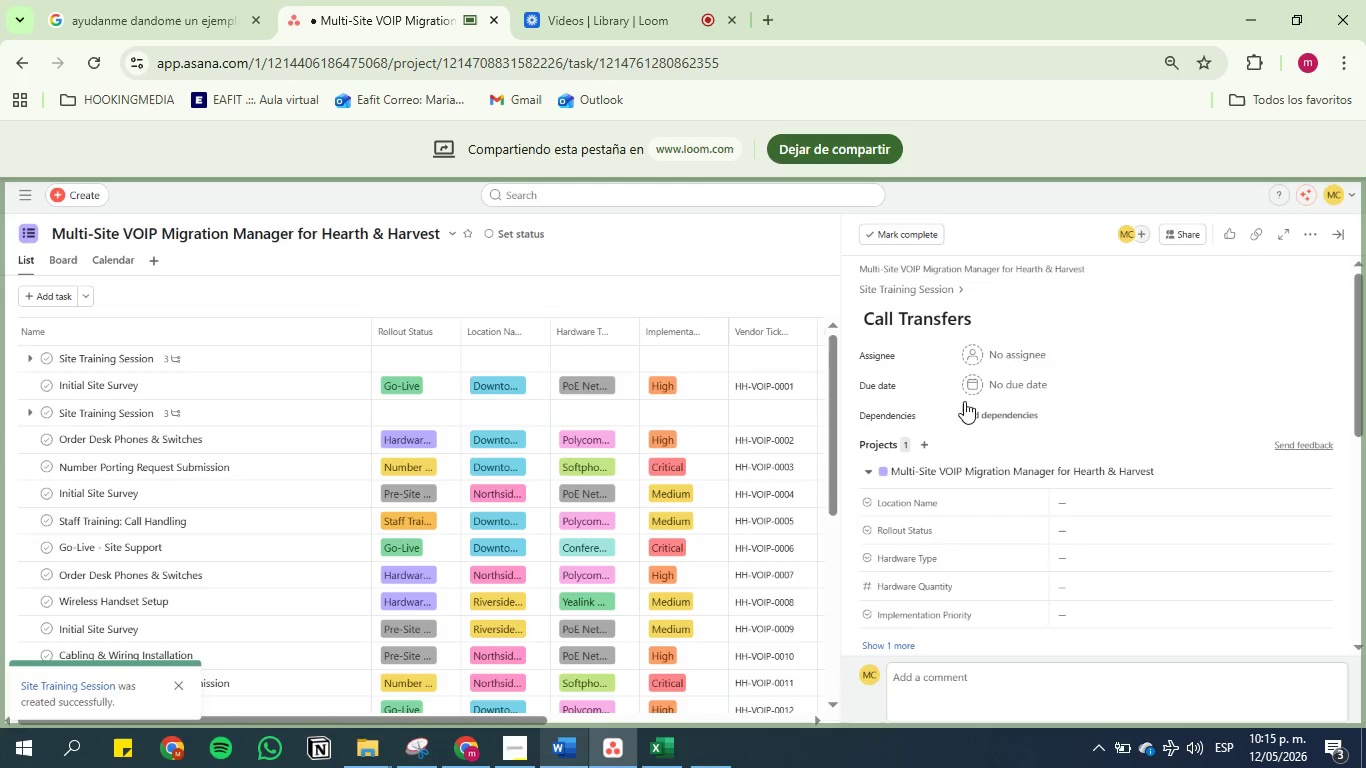 
scroll: coordinate [936, 404], scroll_direction: down, amount: 5.0
 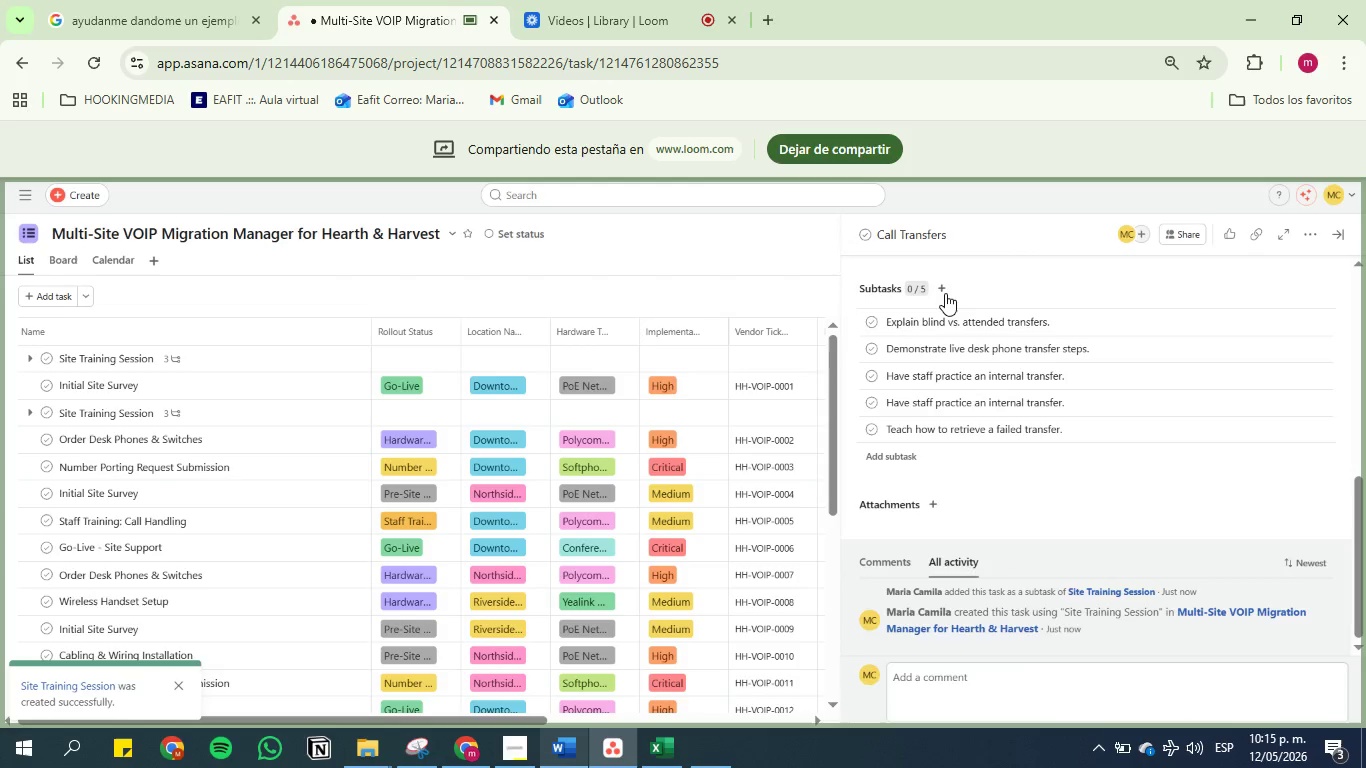 
scroll: coordinate [943, 296], scroll_direction: none, amount: 0.0
 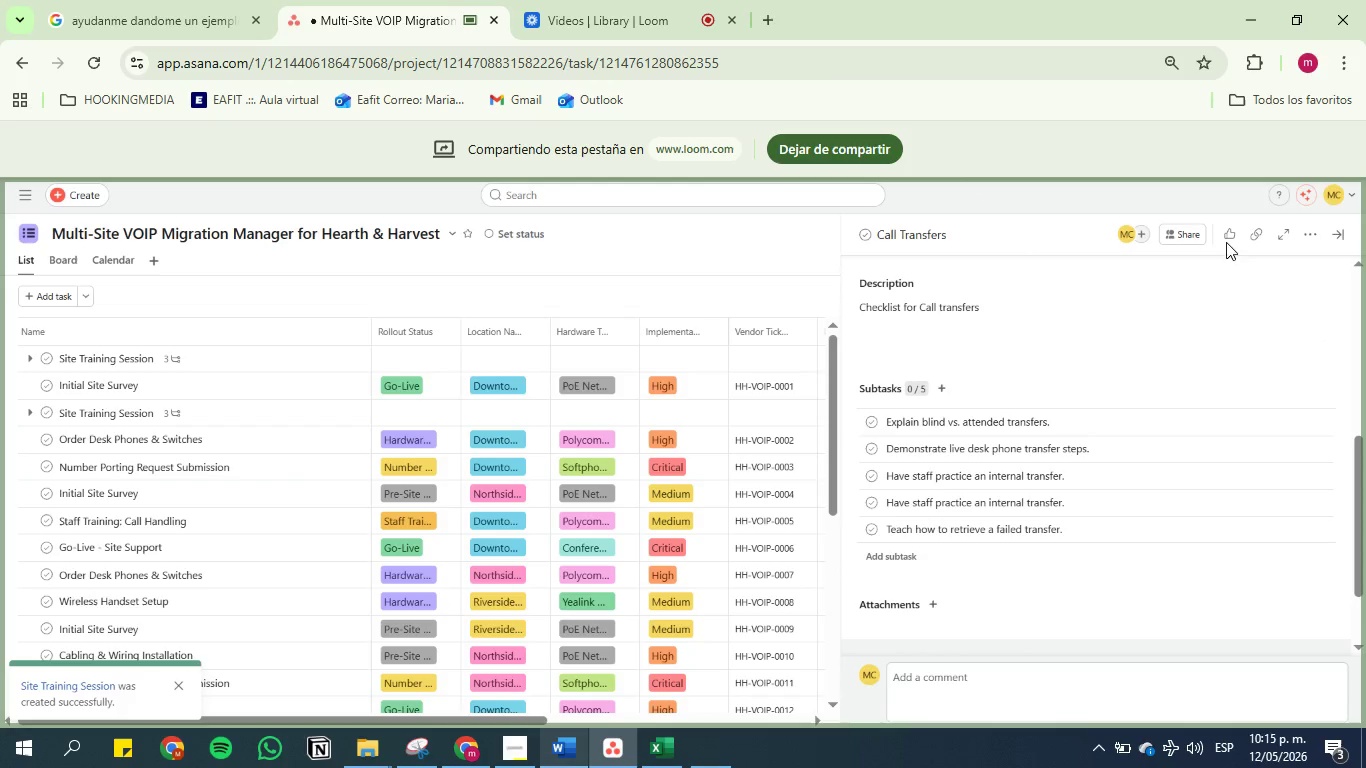 
left_click([1344, 228])
 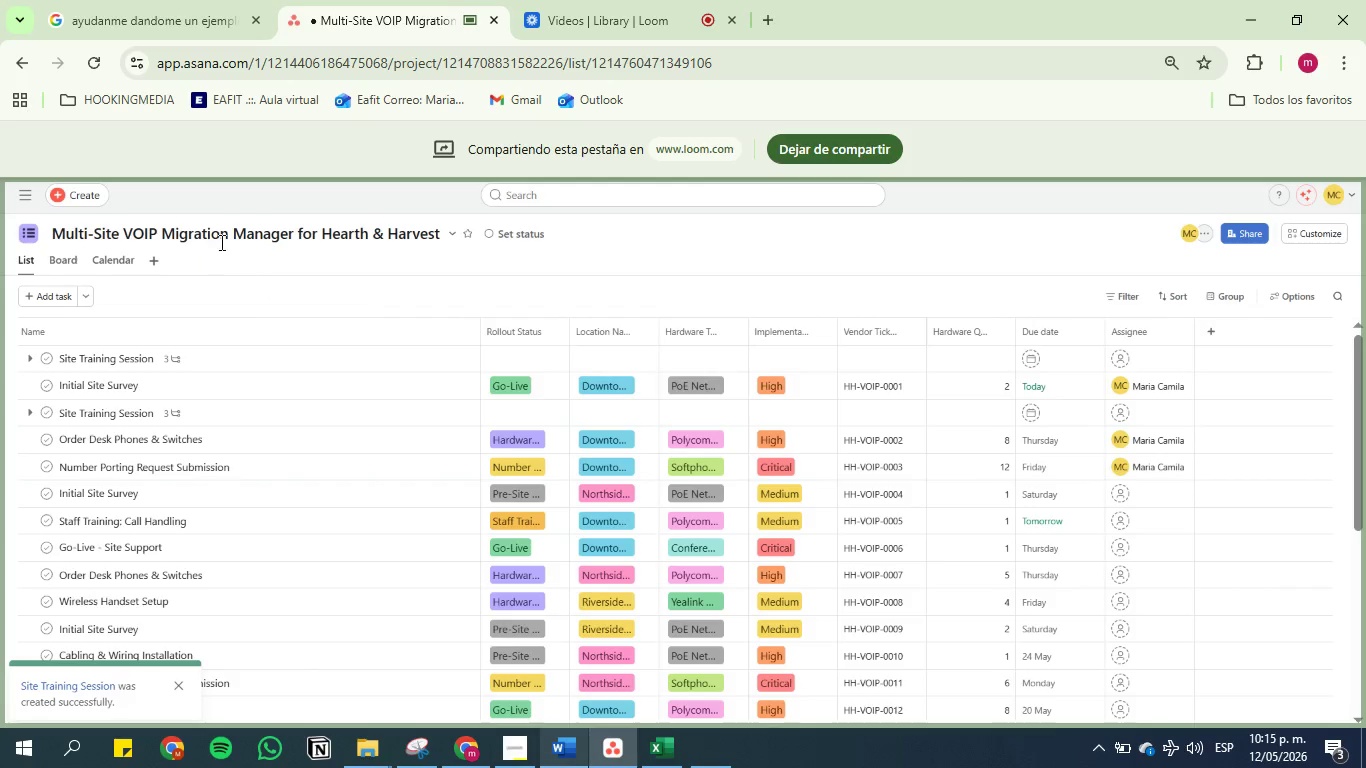 
left_click([320, 357])
 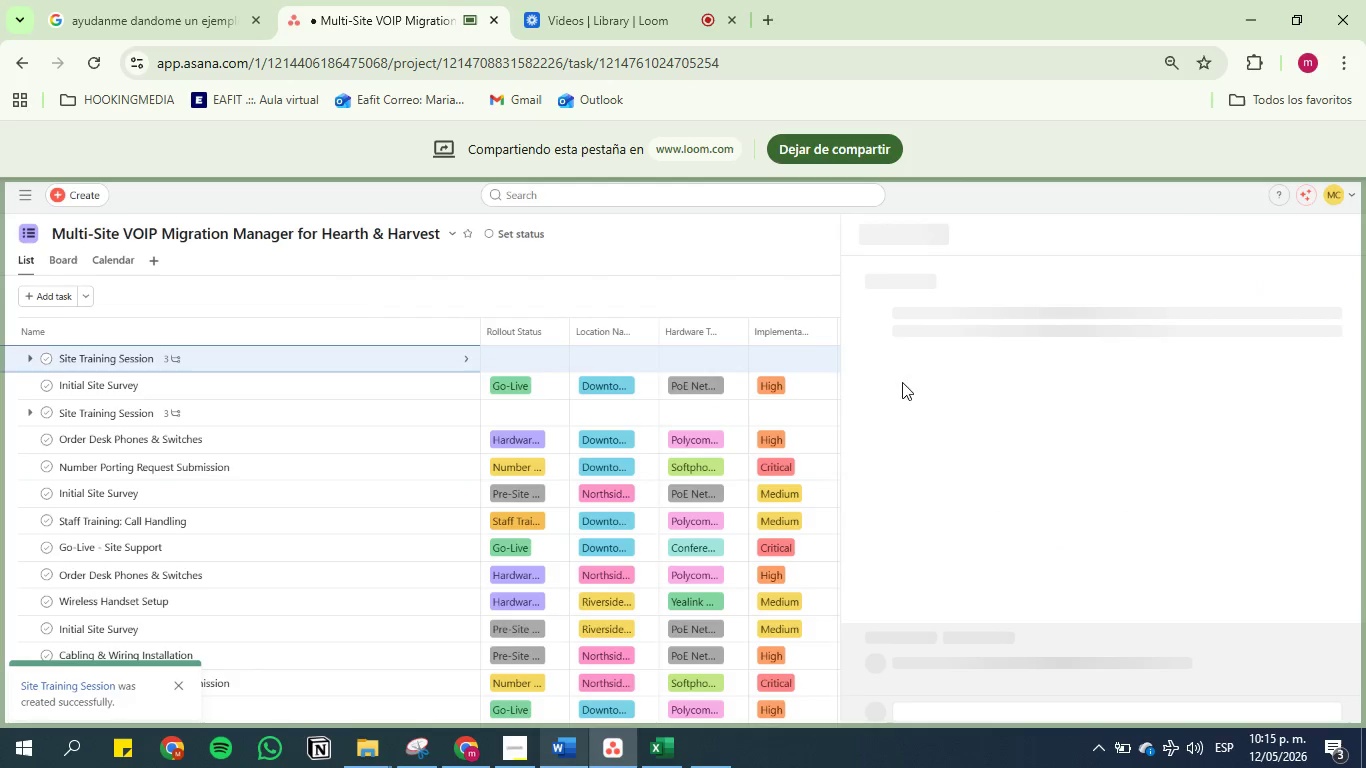 
scroll: coordinate [983, 451], scroll_direction: down, amount: 9.0
 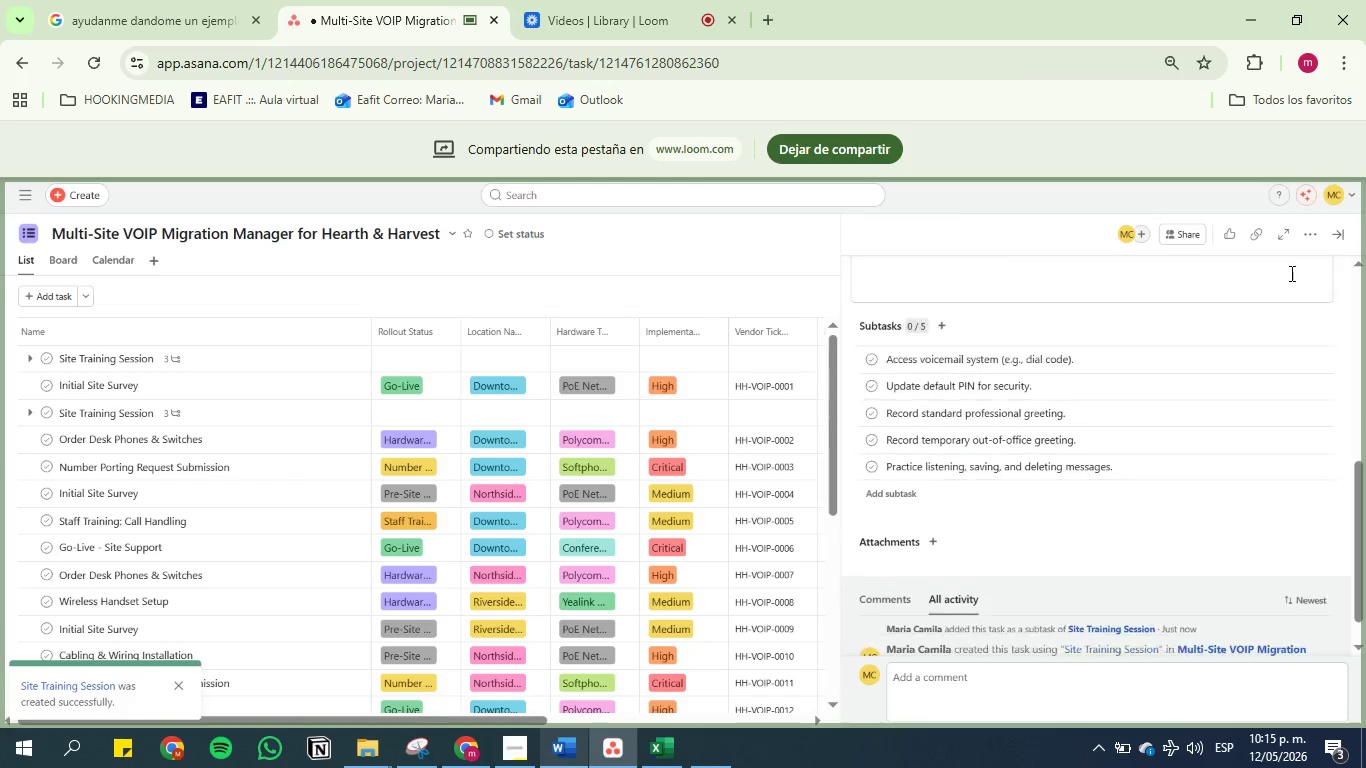 
scroll: coordinate [1291, 331], scroll_direction: none, amount: 0.0
 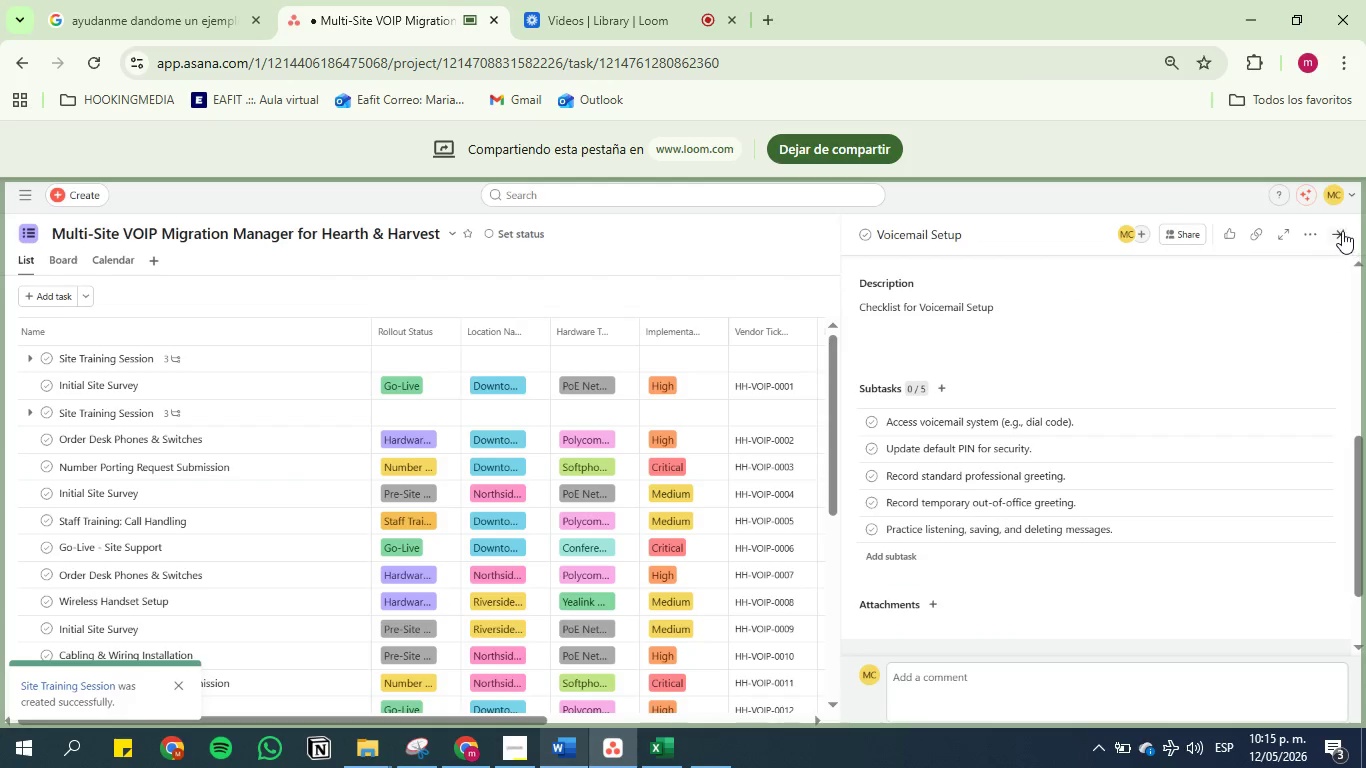 
left_click([1339, 230])
 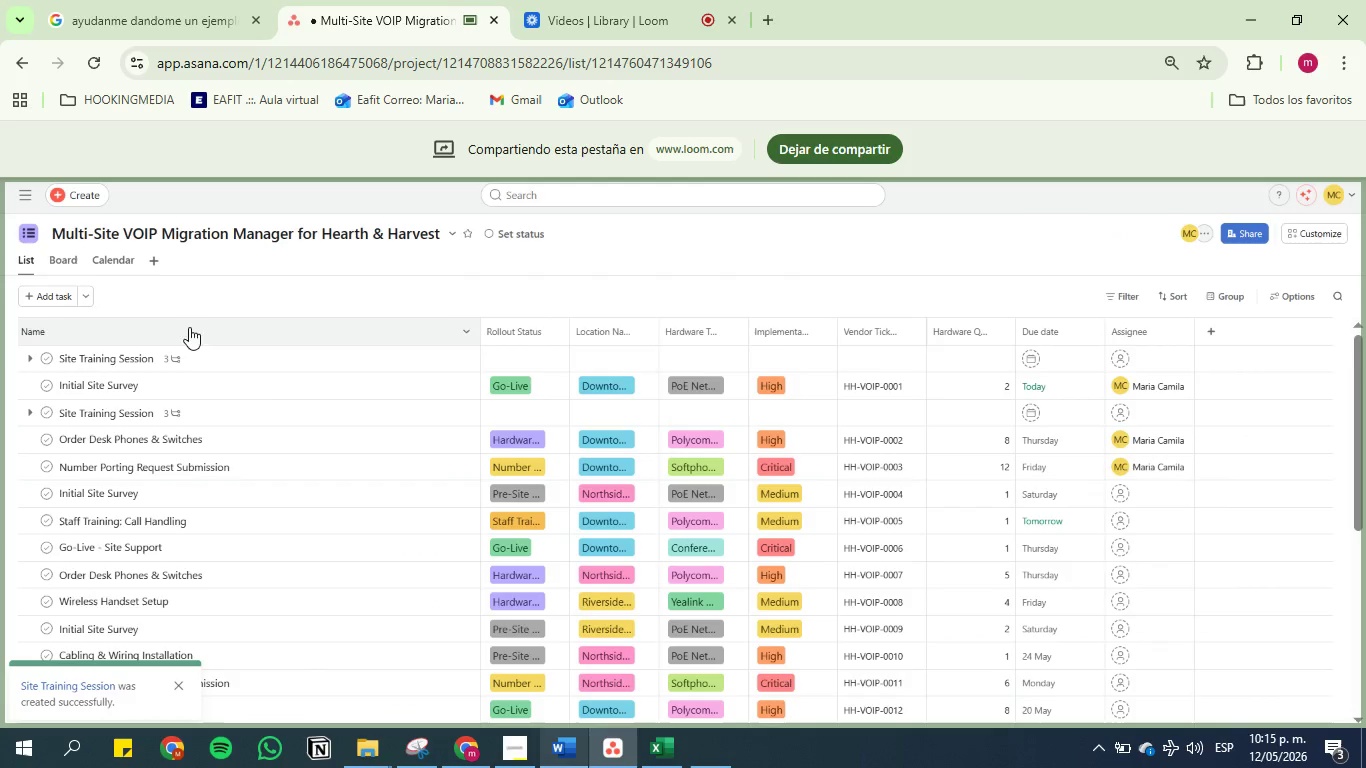 
left_click([272, 355])
 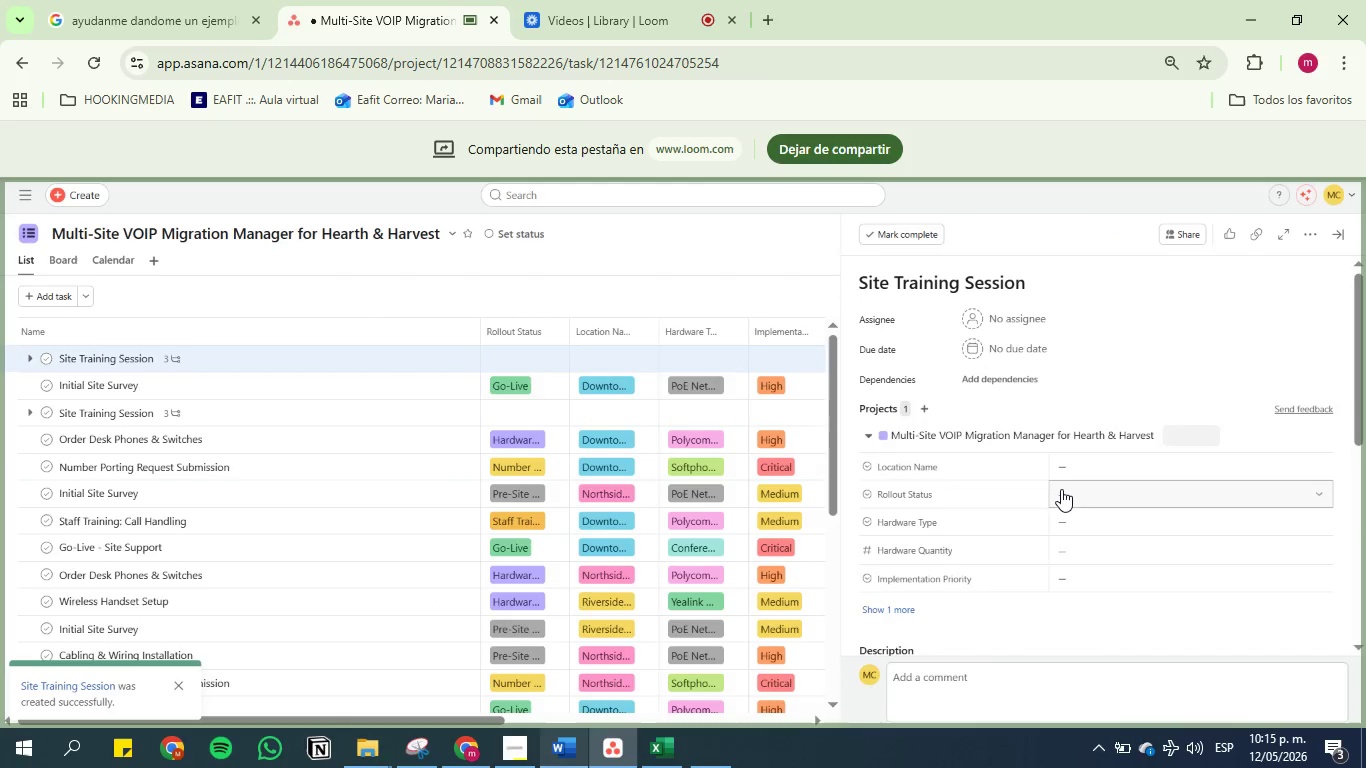 
scroll: coordinate [1040, 486], scroll_direction: down, amount: 6.0
 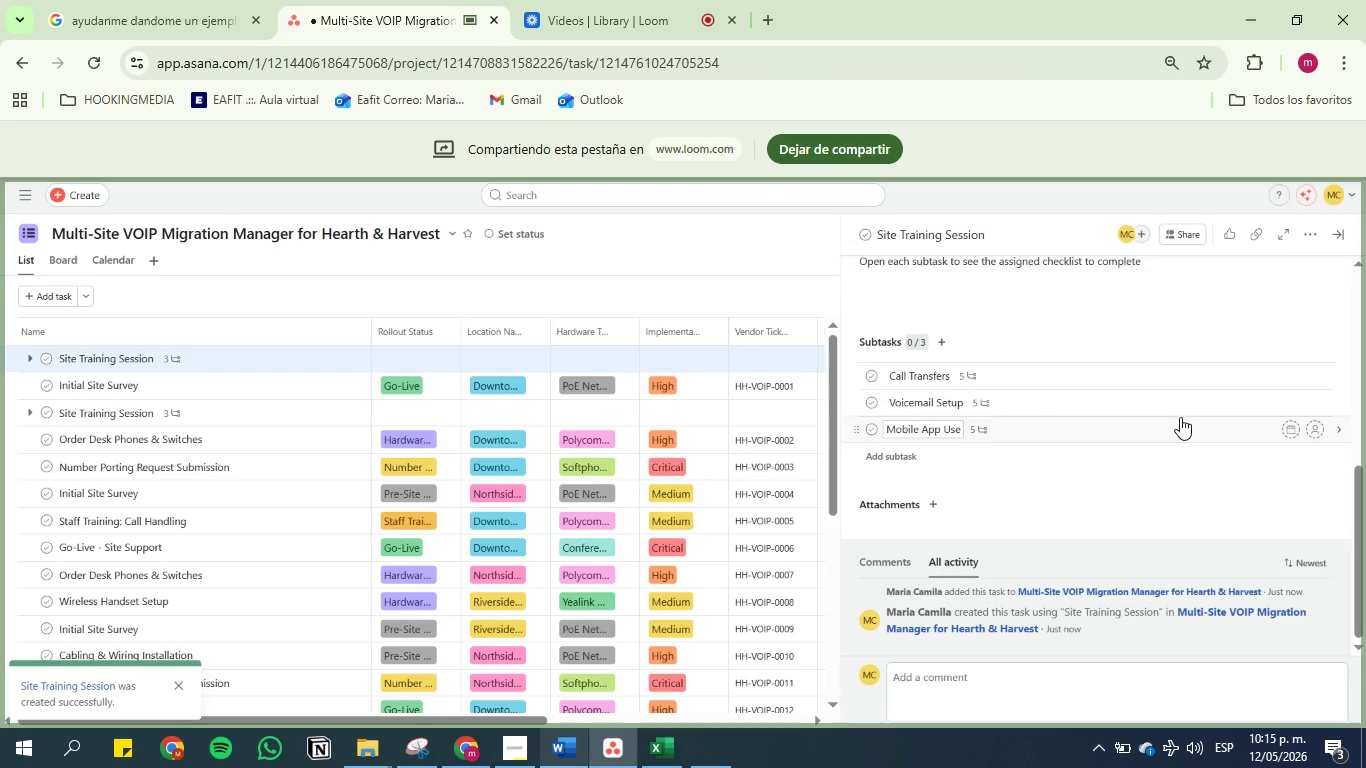 
left_click([1175, 424])
 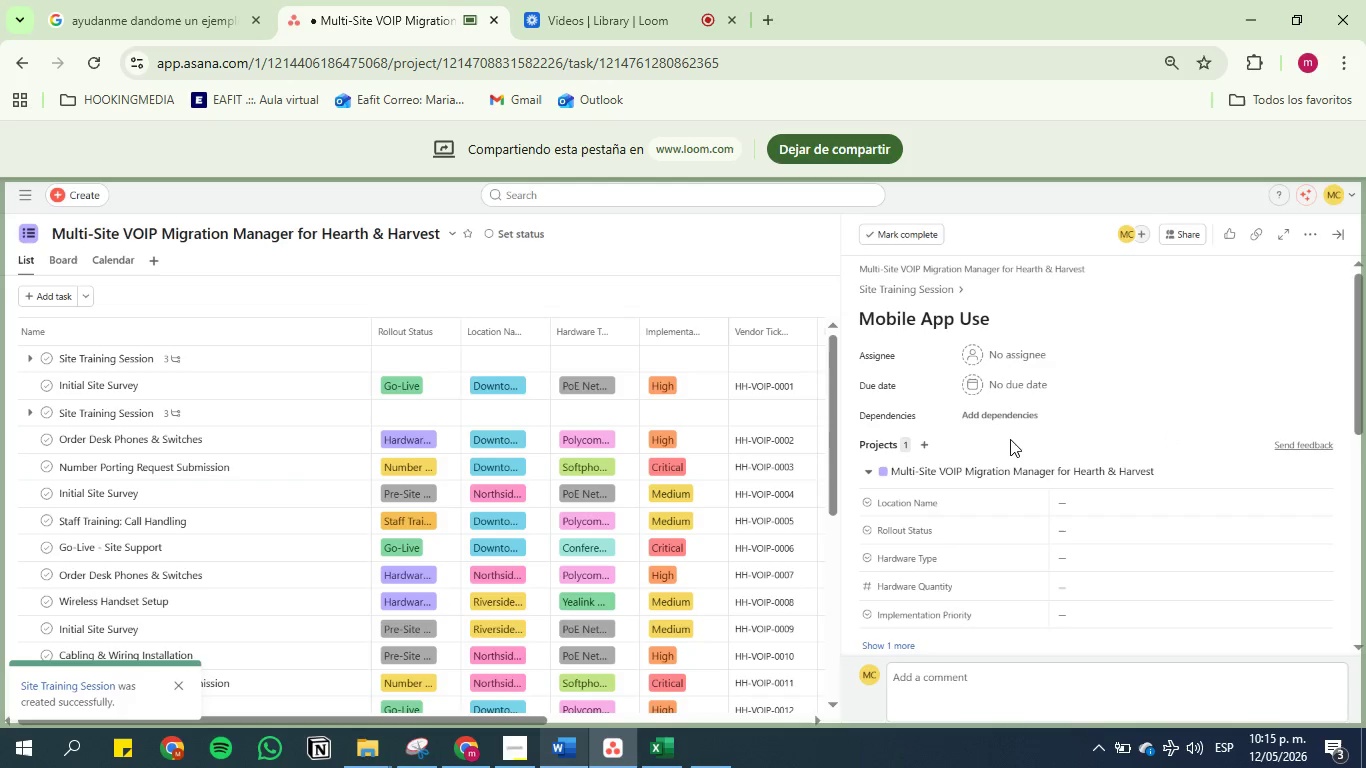 
scroll: coordinate [1006, 443], scroll_direction: down, amount: 4.0
 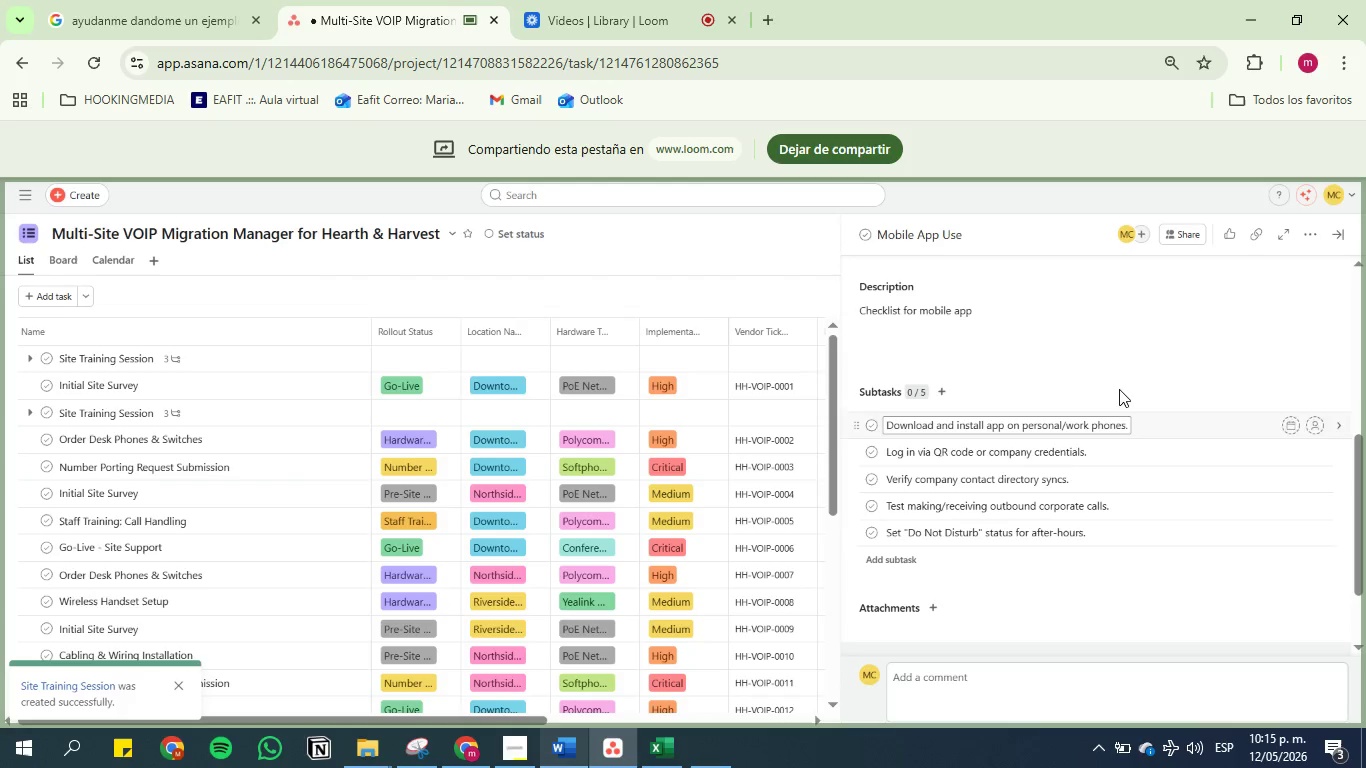 
scroll: coordinate [1232, 305], scroll_direction: up, amount: 12.0
 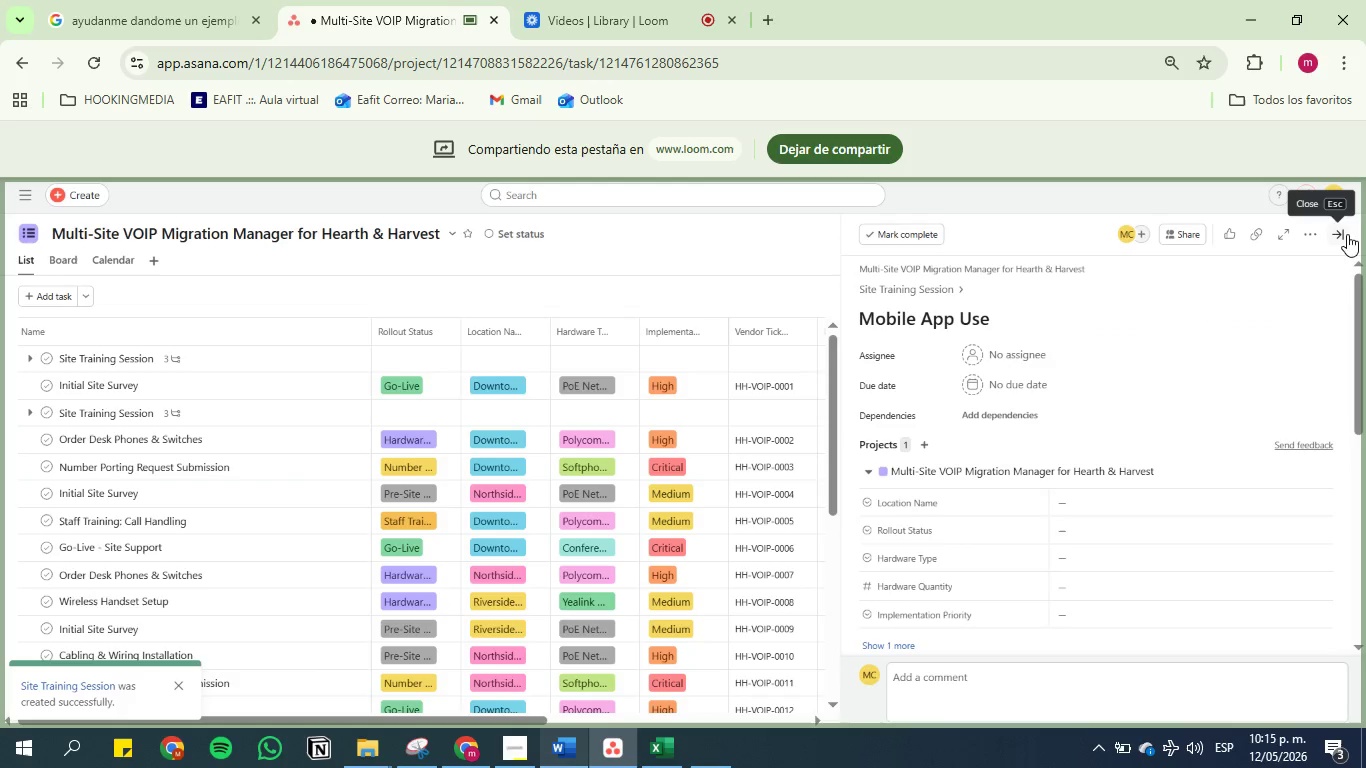 
left_click([1346, 233])
 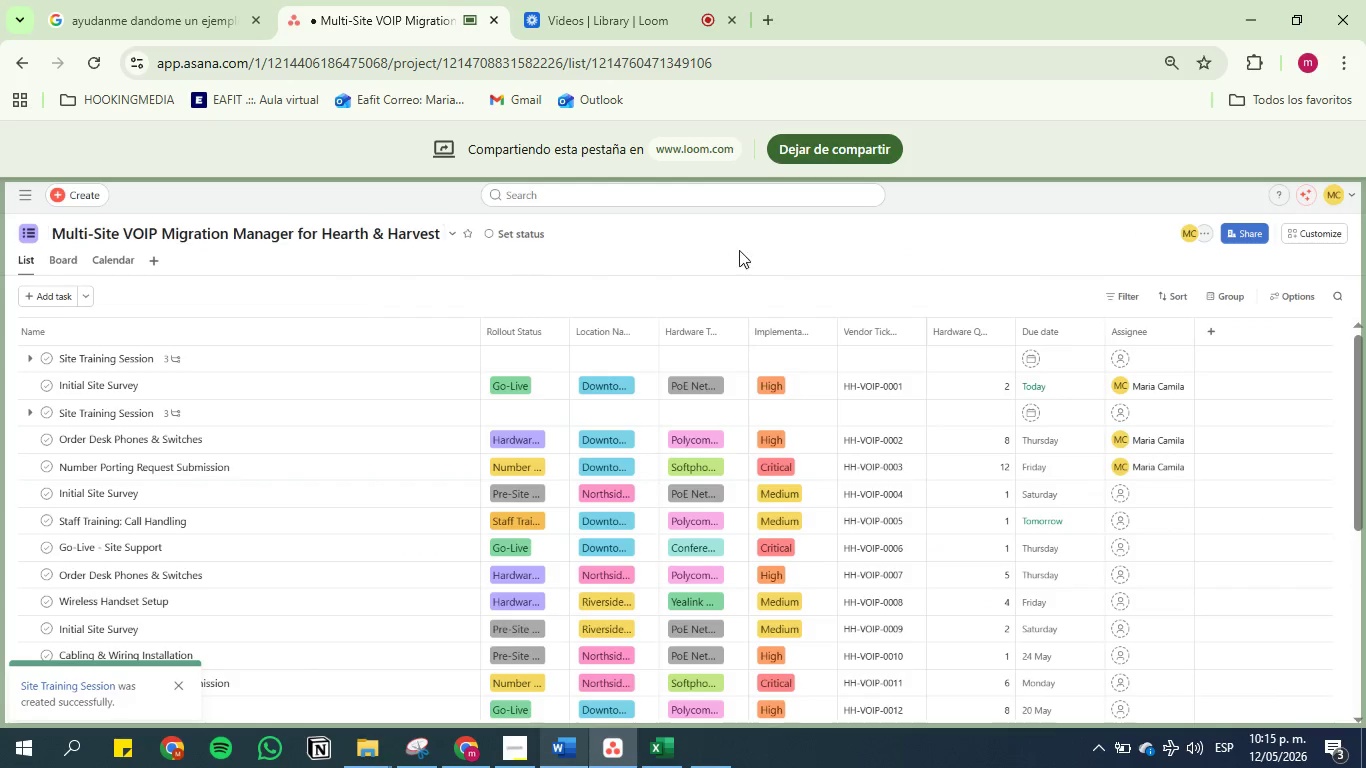 
left_click([1304, 240])
 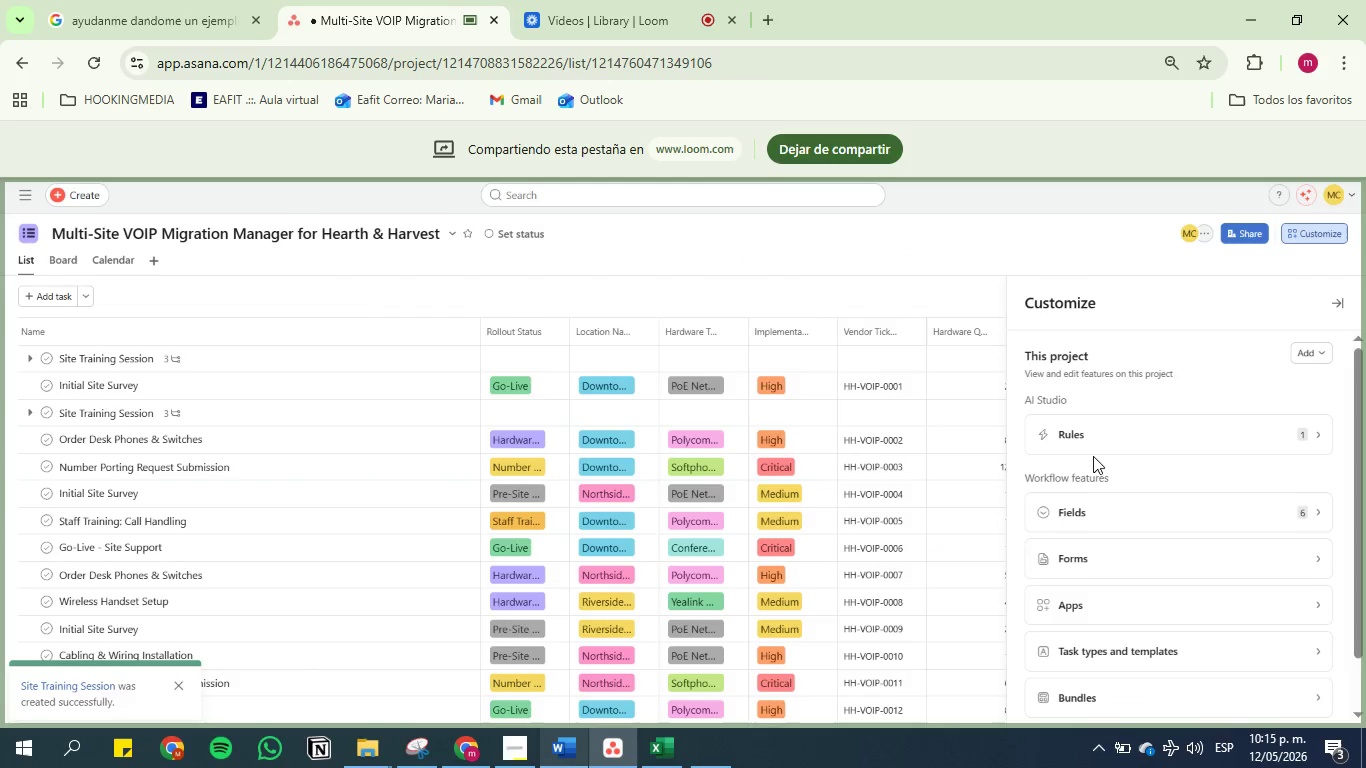 
left_click([1106, 430])
 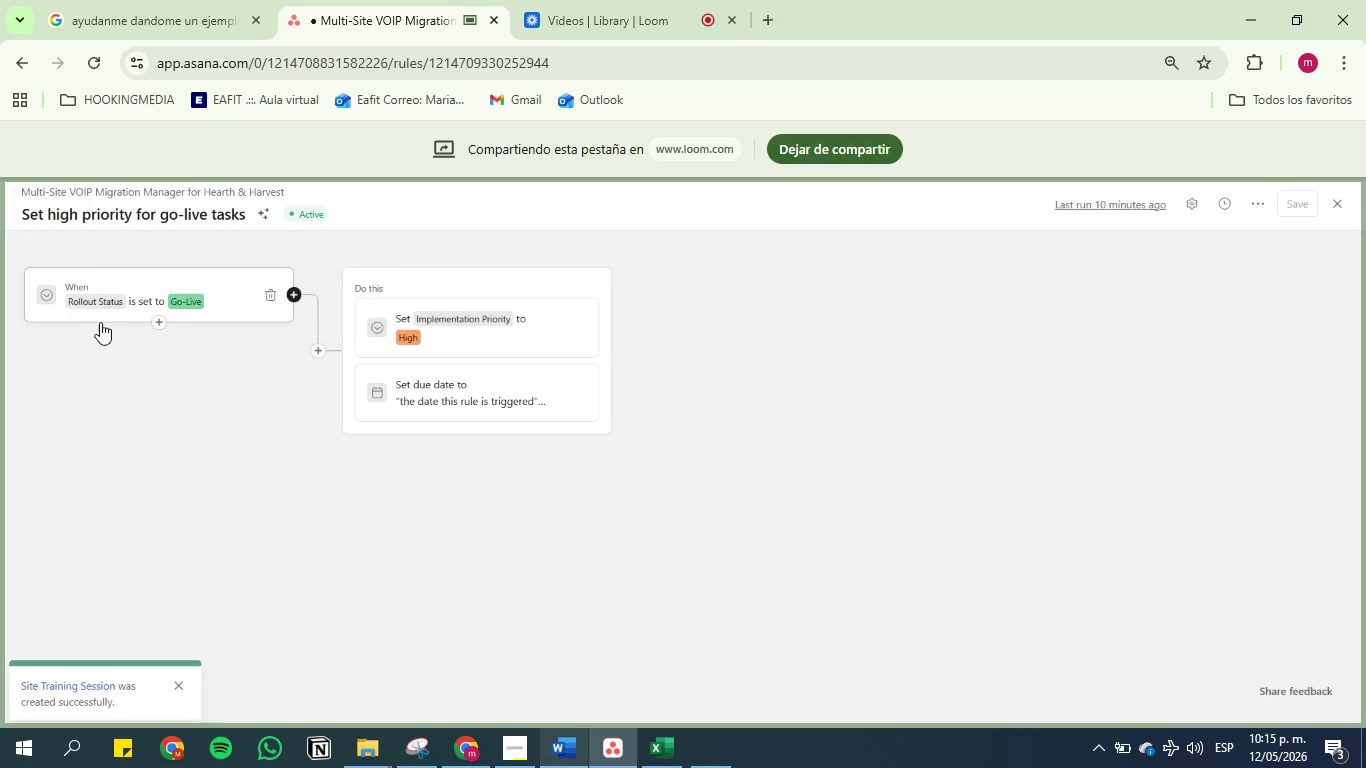 
wait(8.83)
 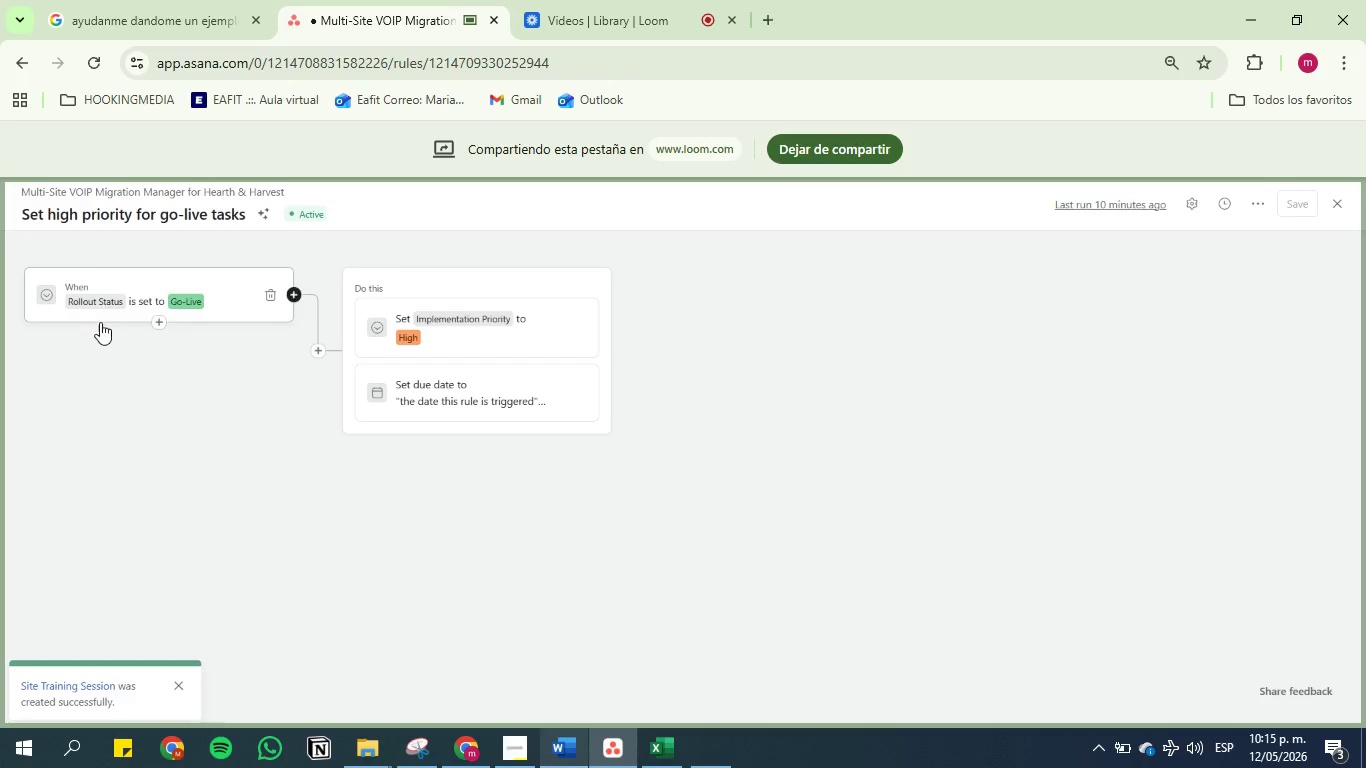 
left_click([1330, 199])
 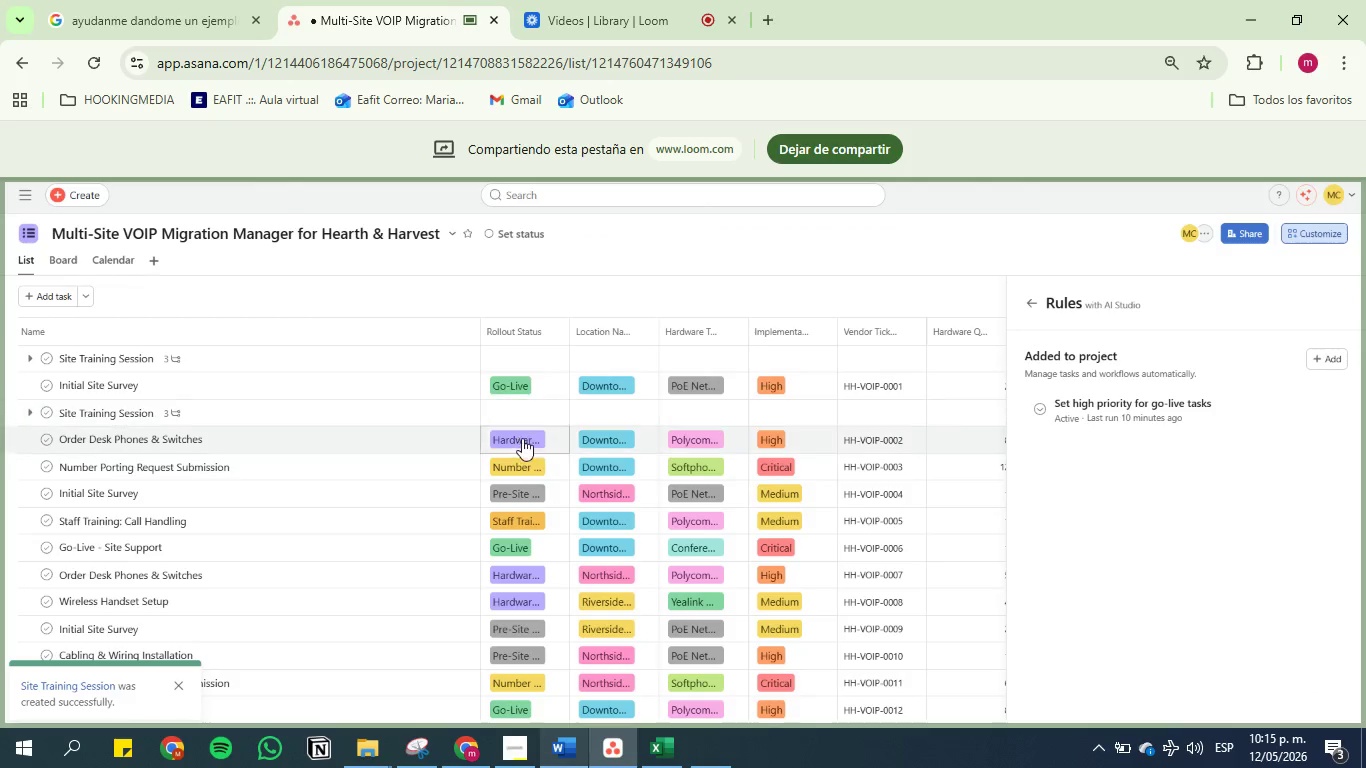 
left_click([527, 439])
 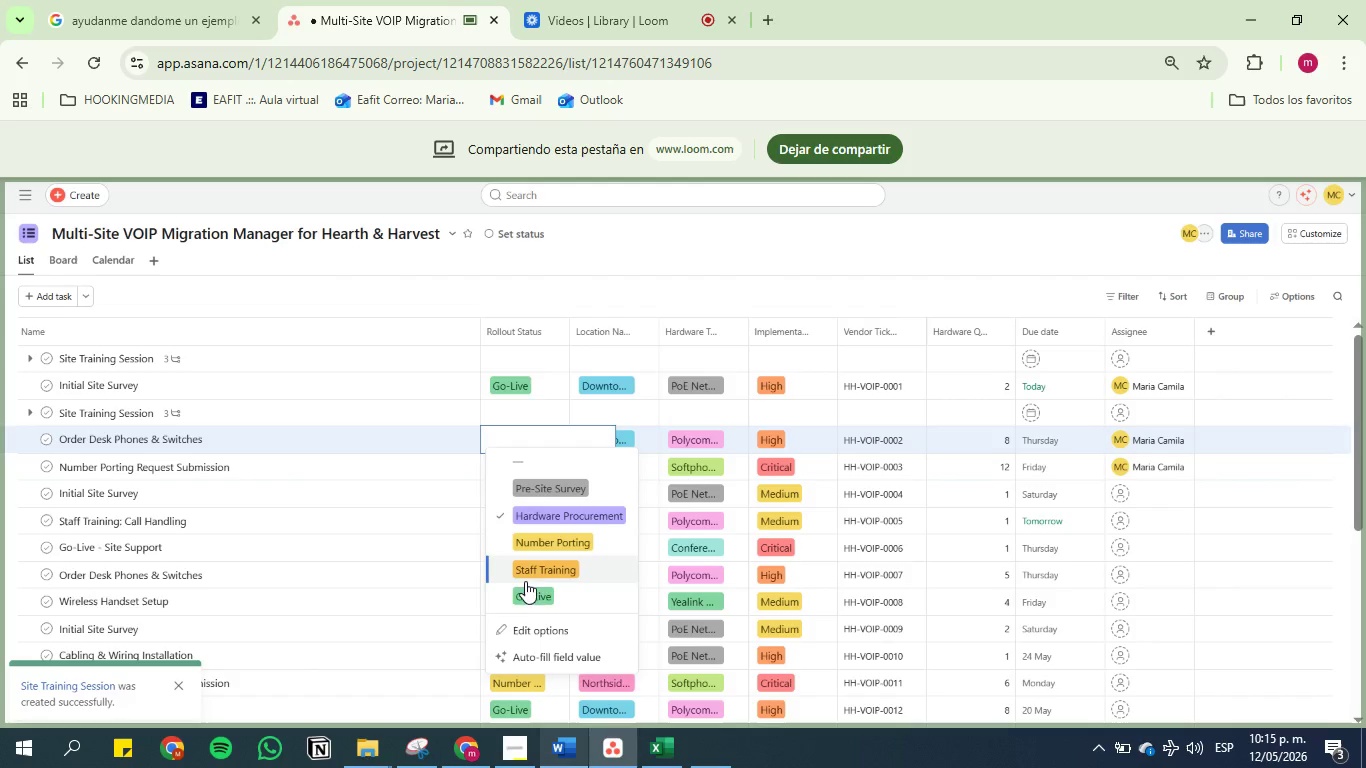 
left_click([531, 592])
 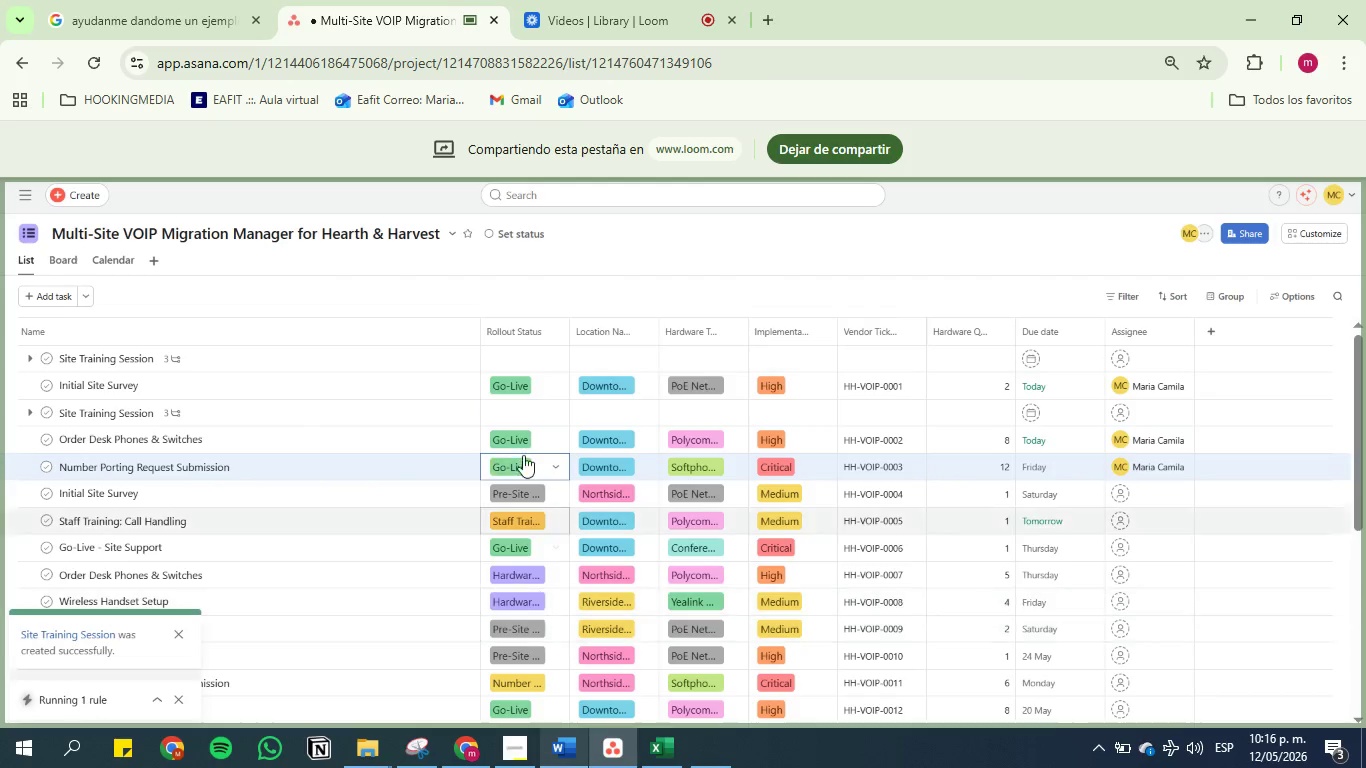 
wait(6.1)
 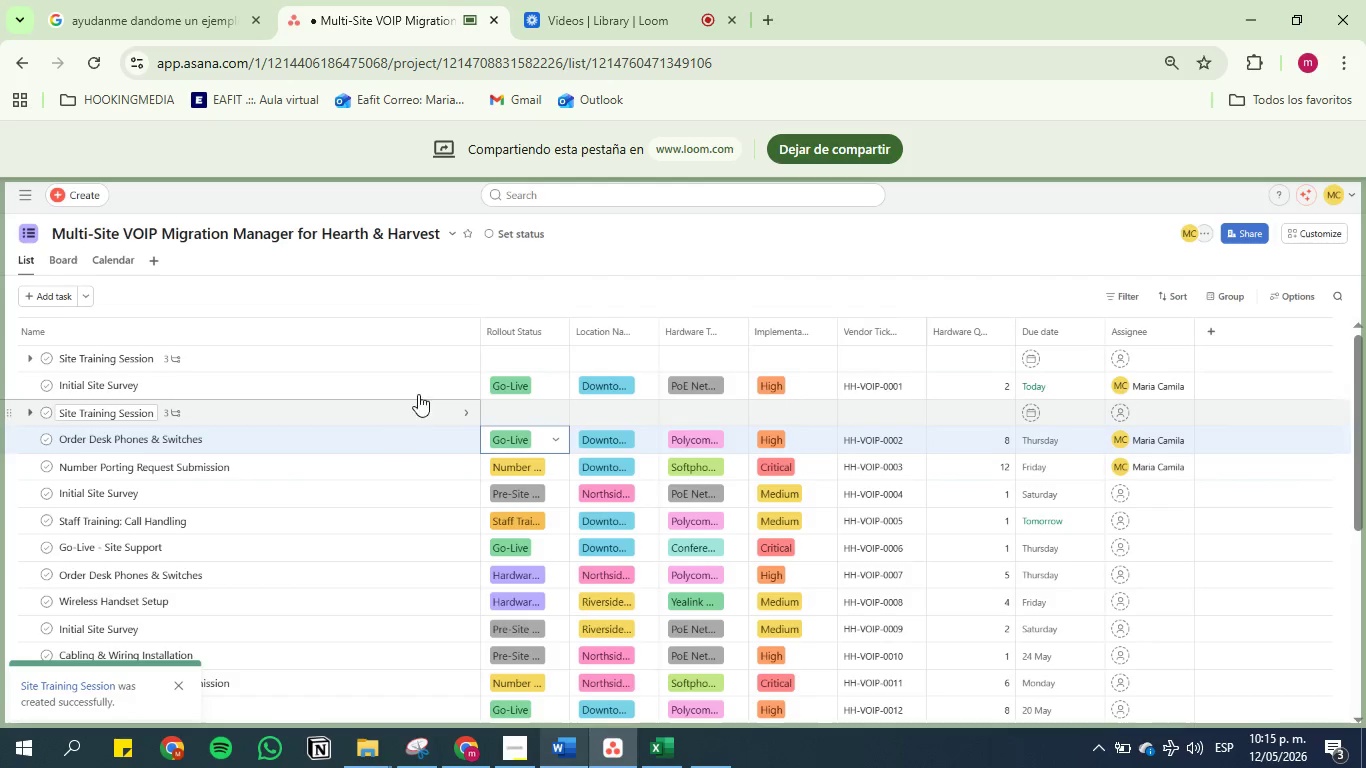 
mouse_move([517, 463])
 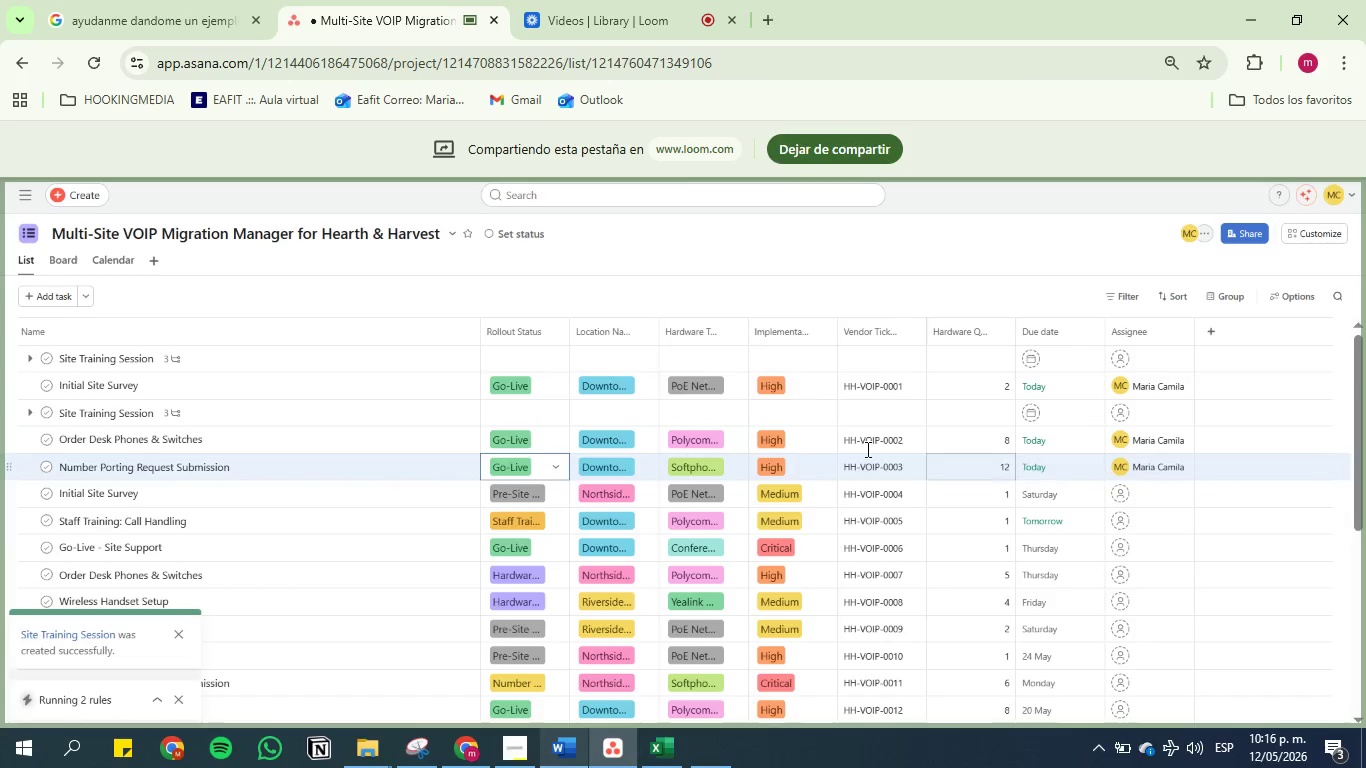 
left_click([457, 469])
 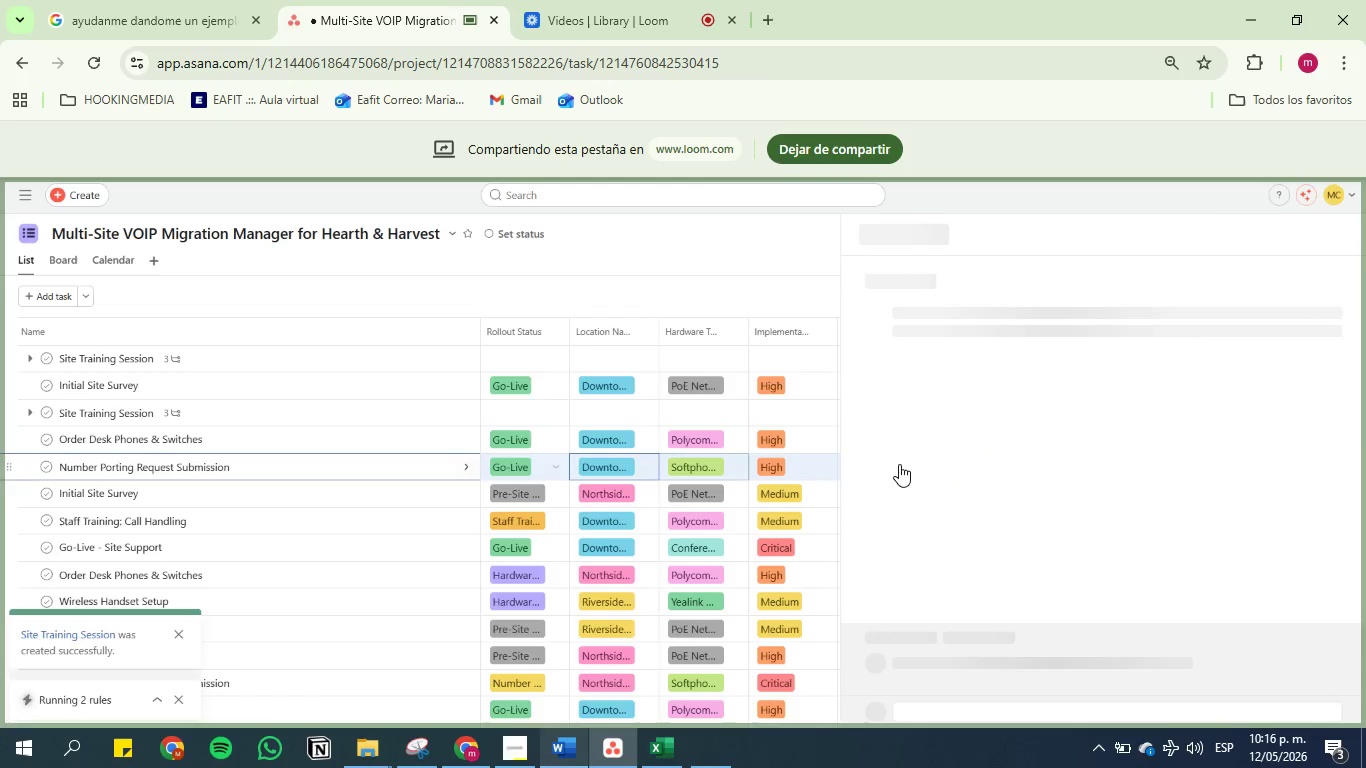 
scroll: coordinate [1049, 487], scroll_direction: down, amount: 25.0
 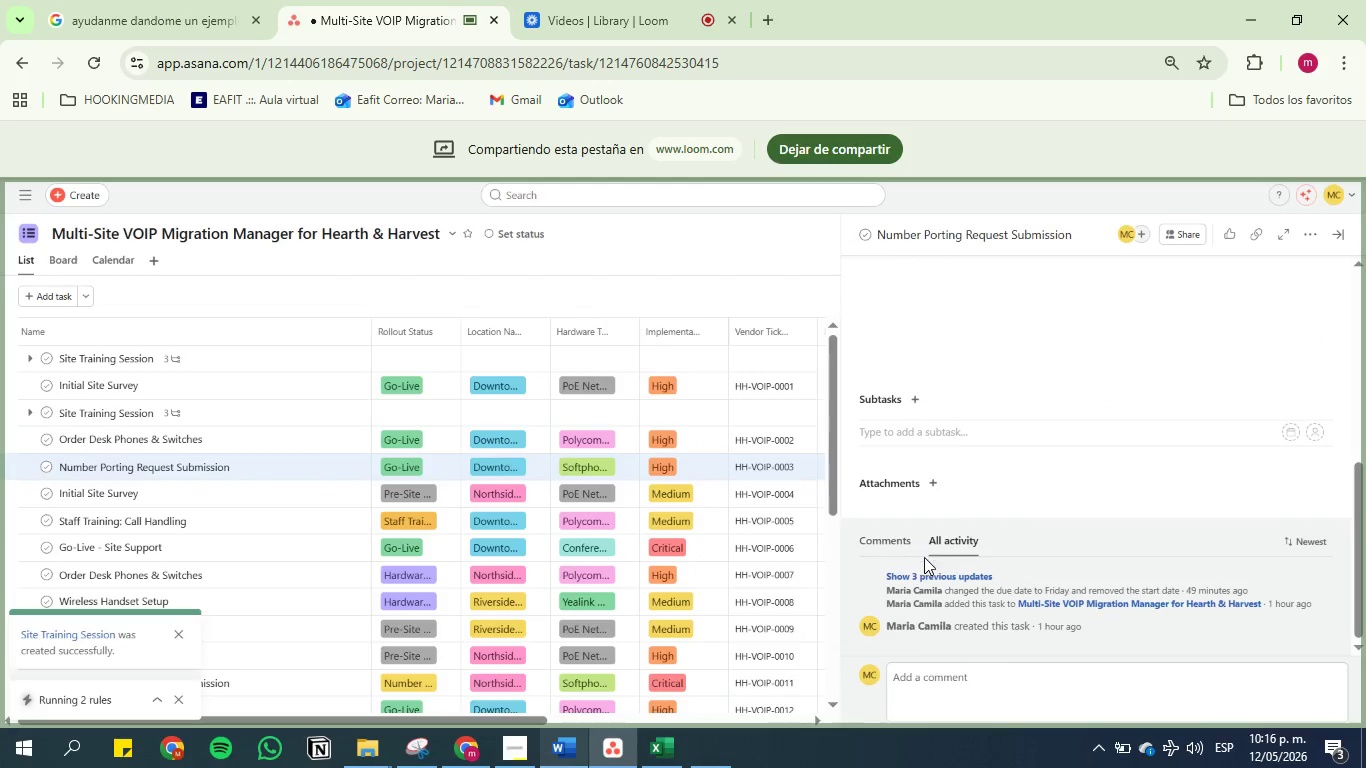 
left_click([936, 572])
 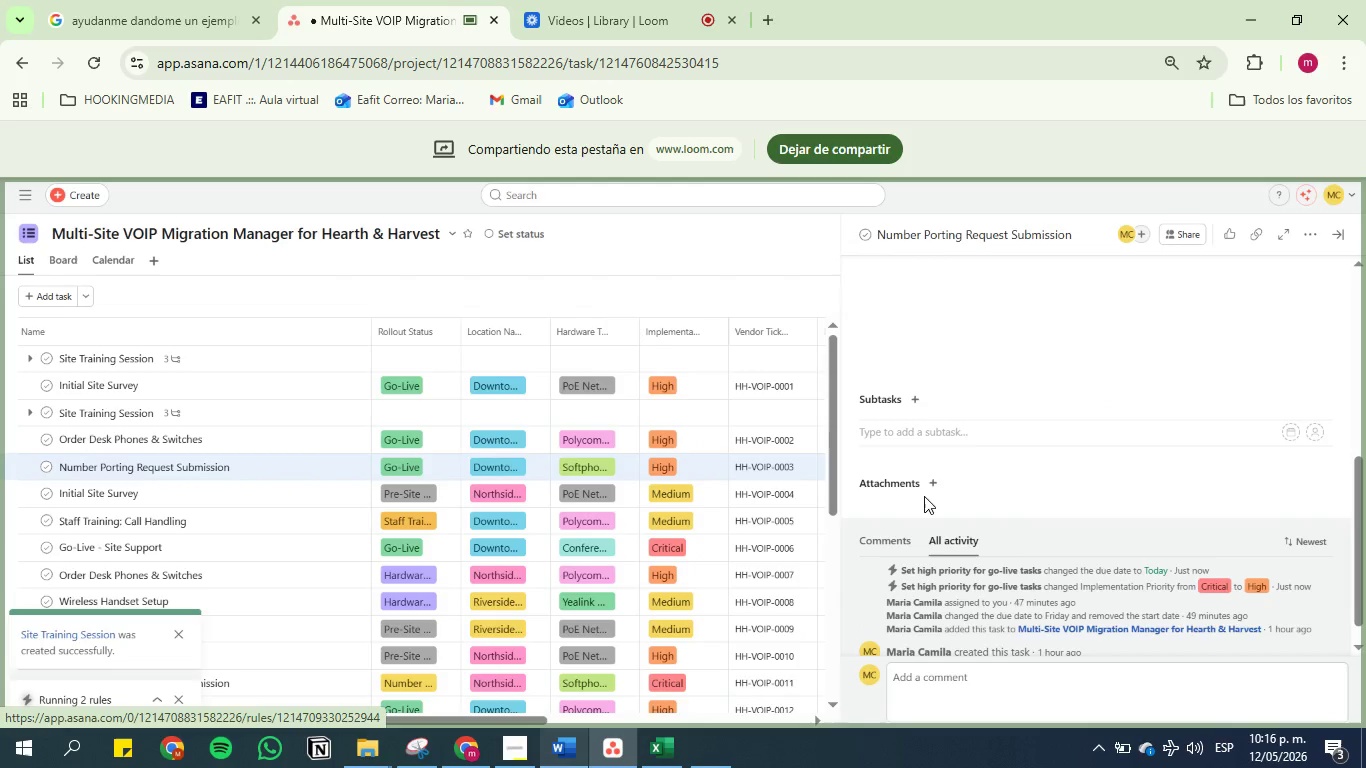 
scroll: coordinate [969, 517], scroll_direction: down, amount: 11.0
 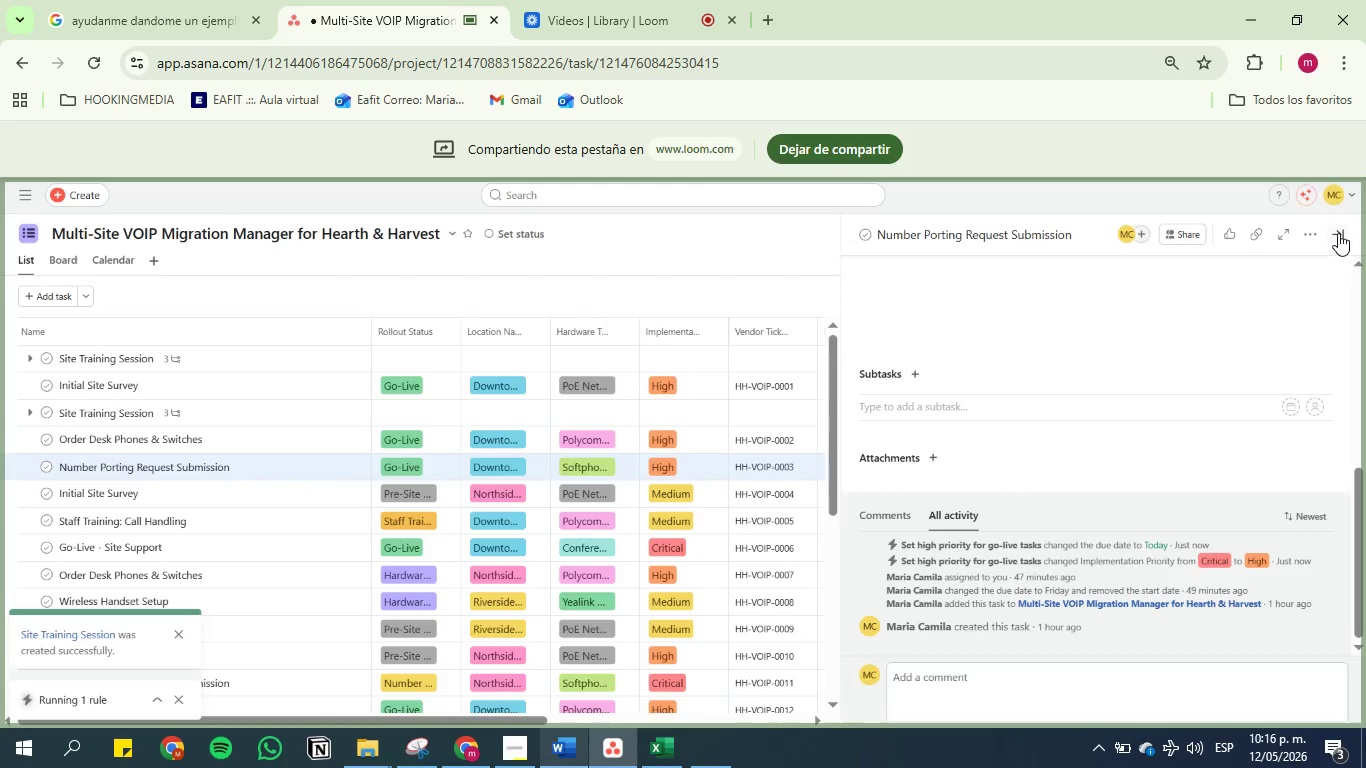 
left_click([1339, 231])
 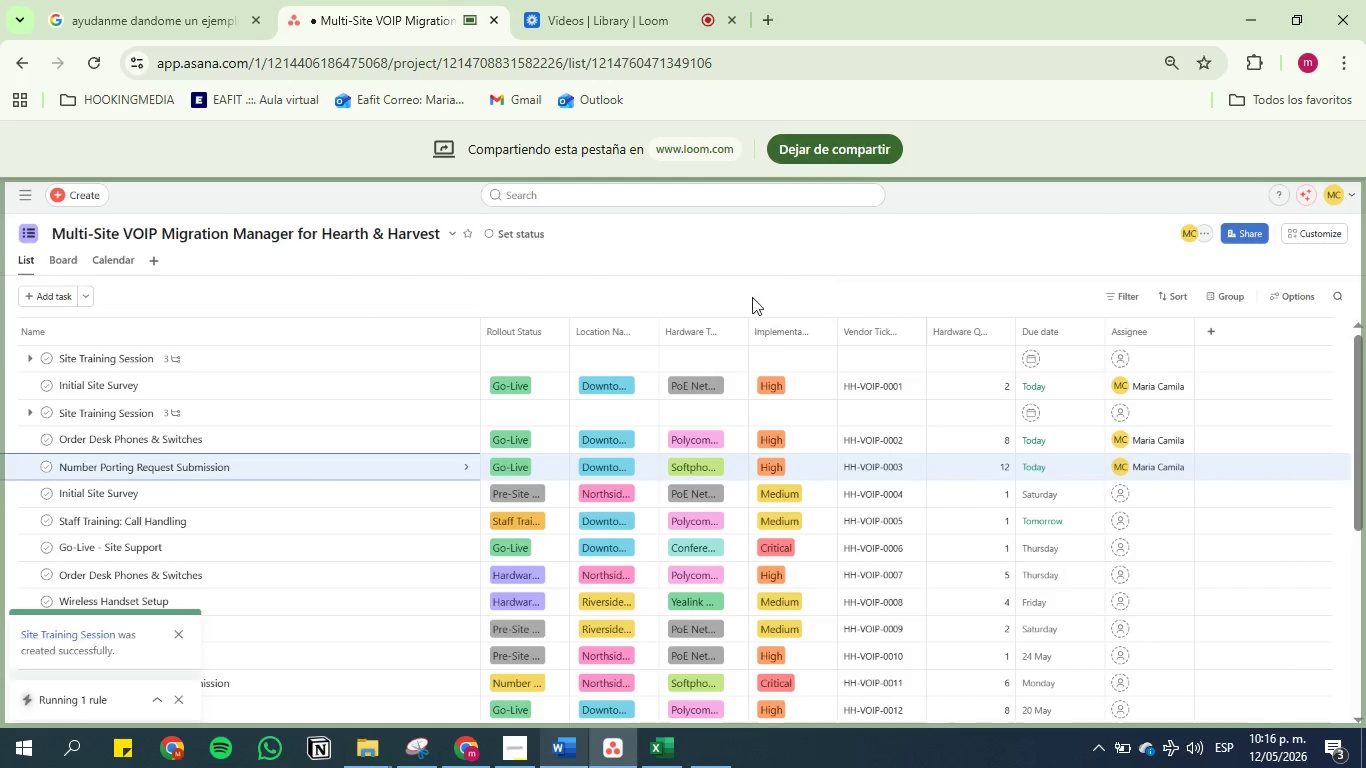 
scroll: coordinate [588, 385], scroll_direction: up, amount: 4.0
 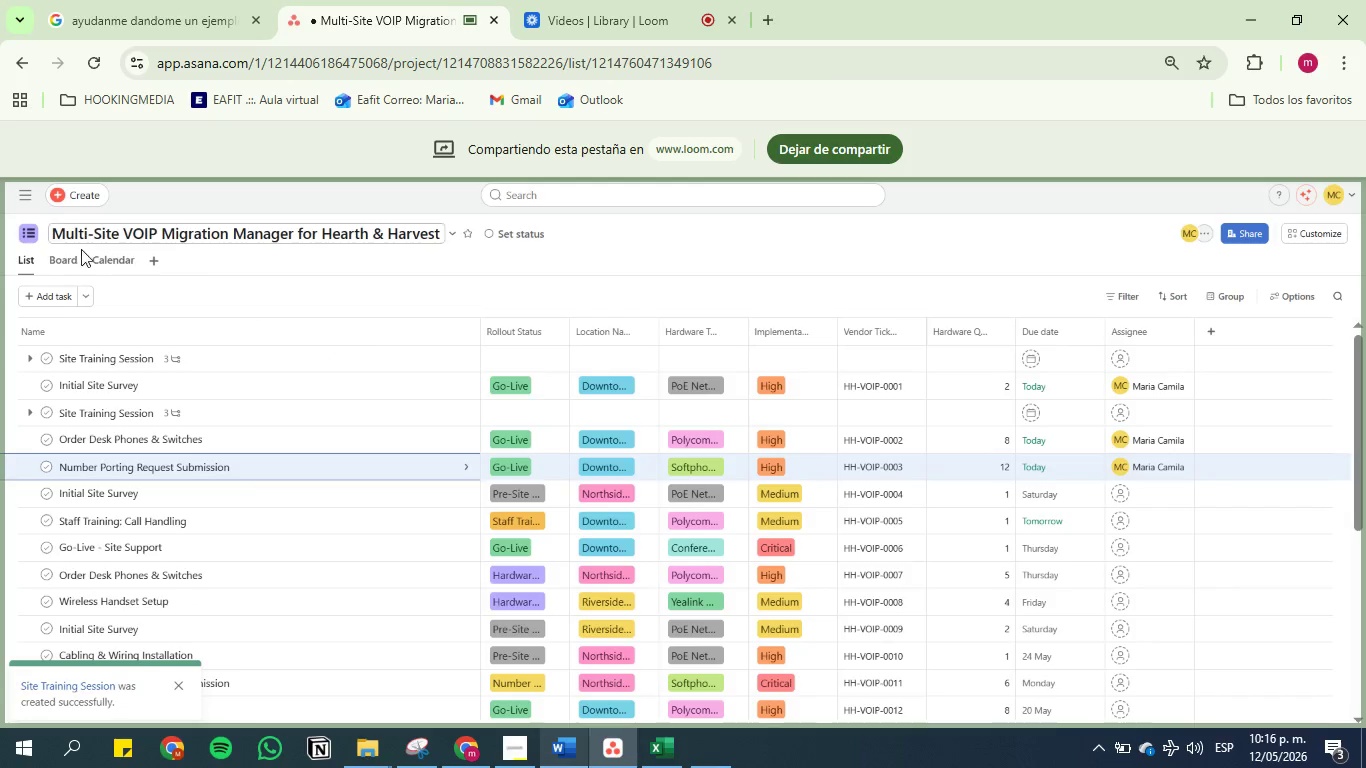 
left_click([75, 259])
 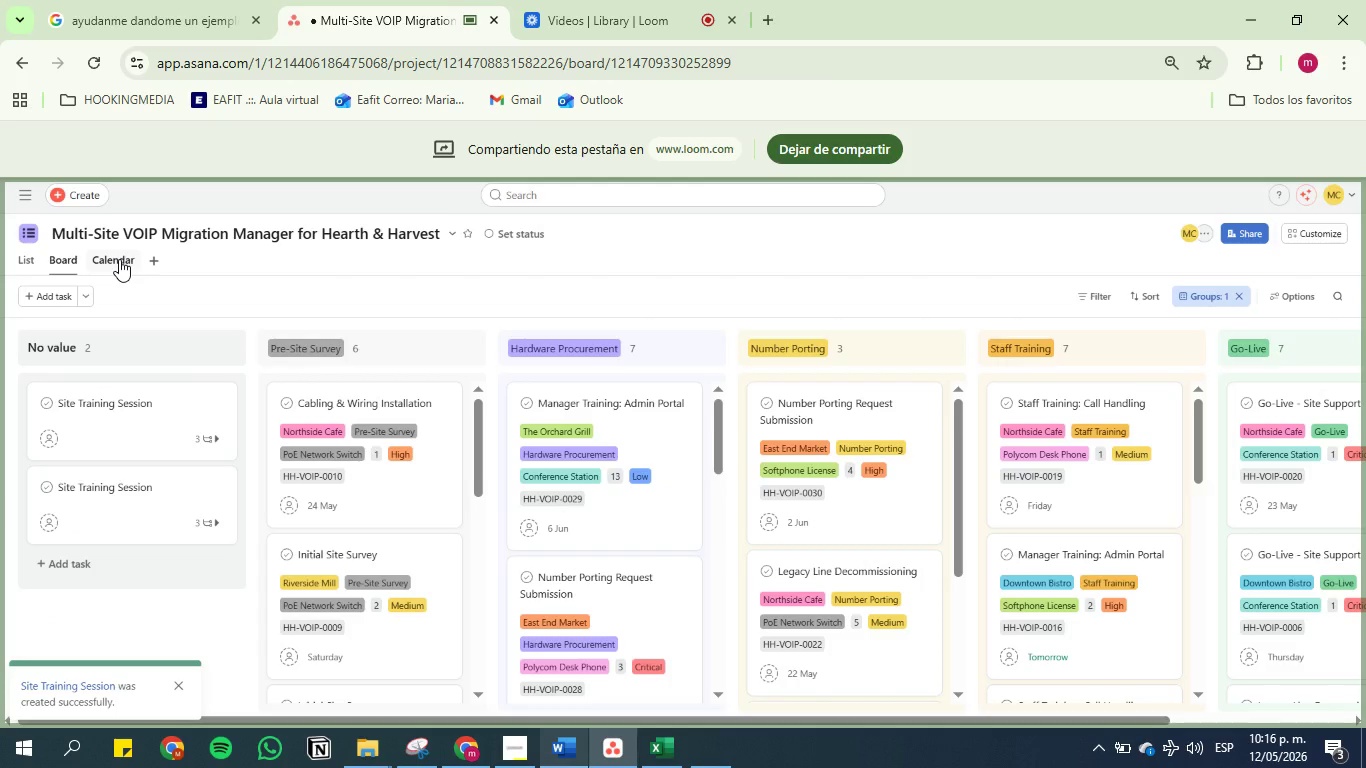 
left_click([119, 259])
 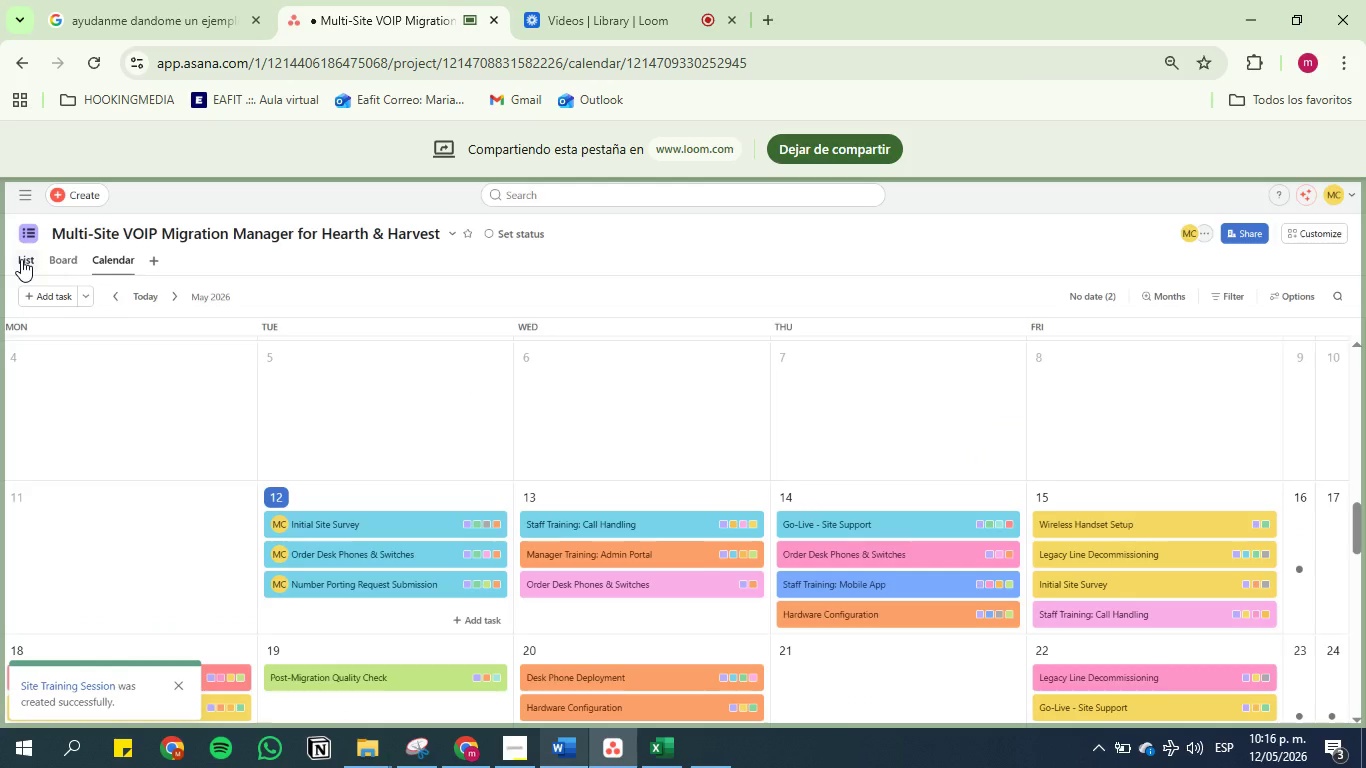 
left_click([21, 259])
 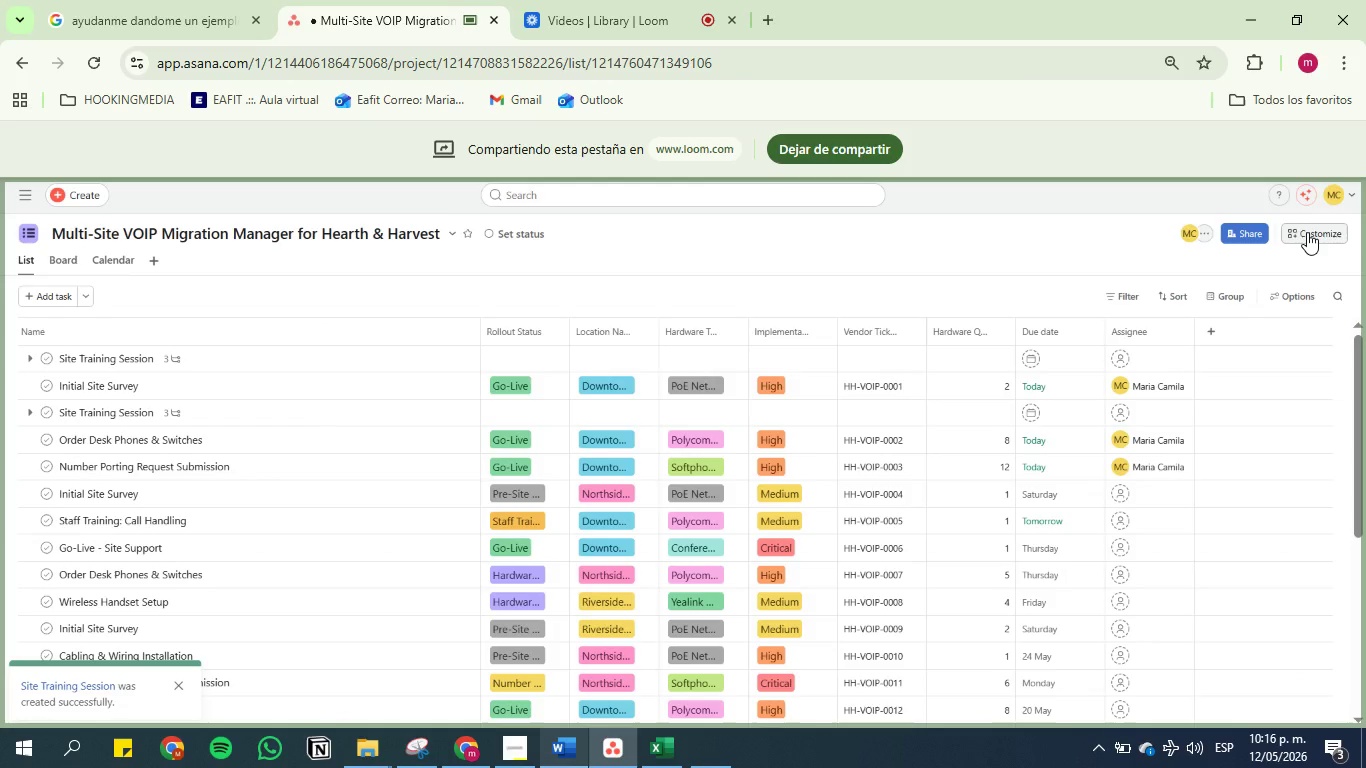 
left_click([1307, 232])
 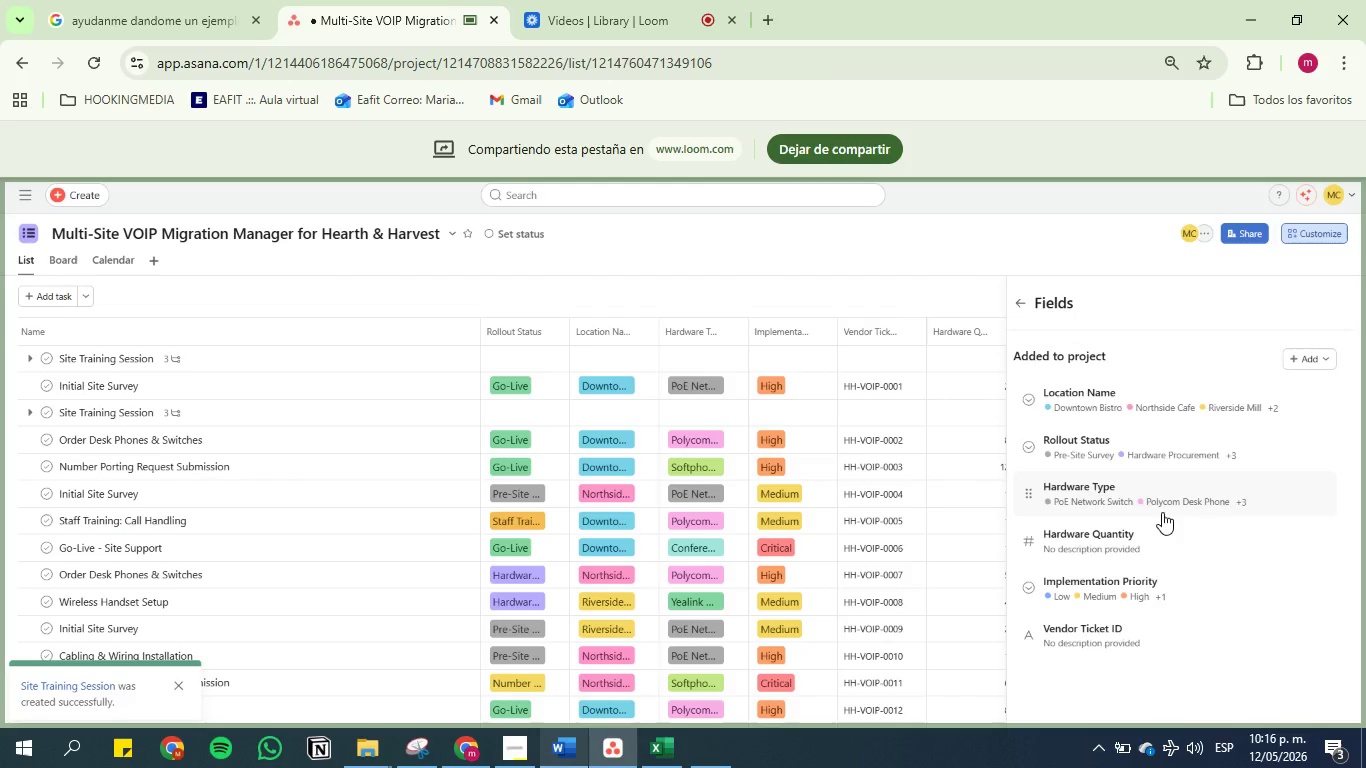 
scroll: coordinate [1054, 404], scroll_direction: down, amount: 7.0
 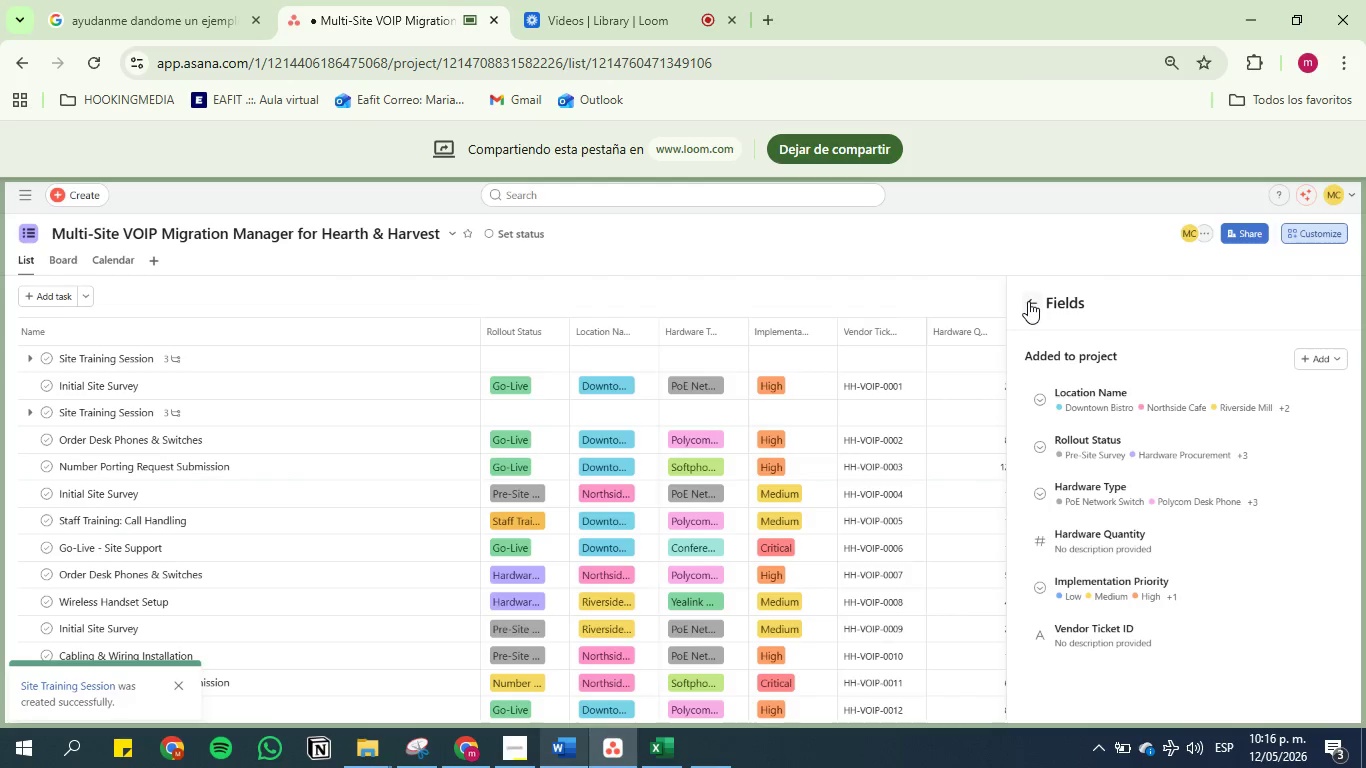 
left_click([1028, 301])
 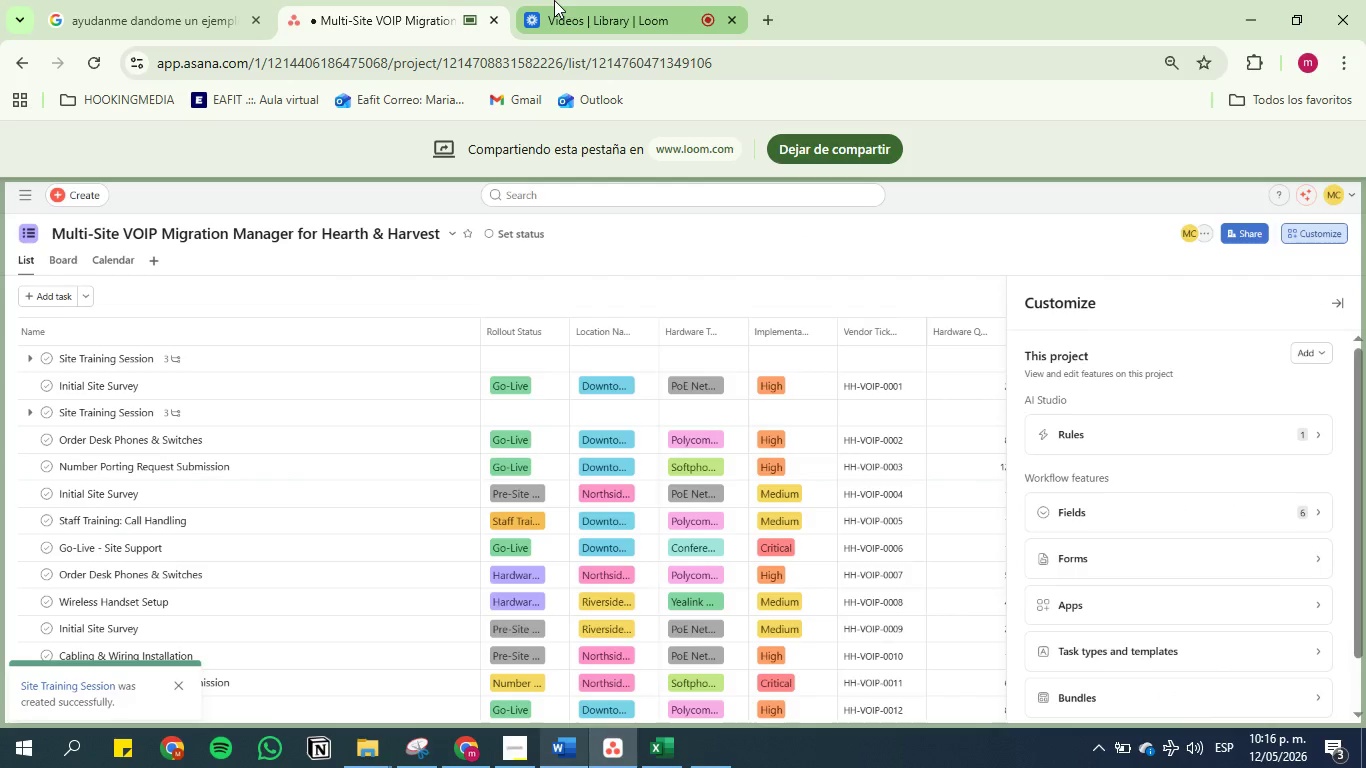 
left_click([554, 0])
 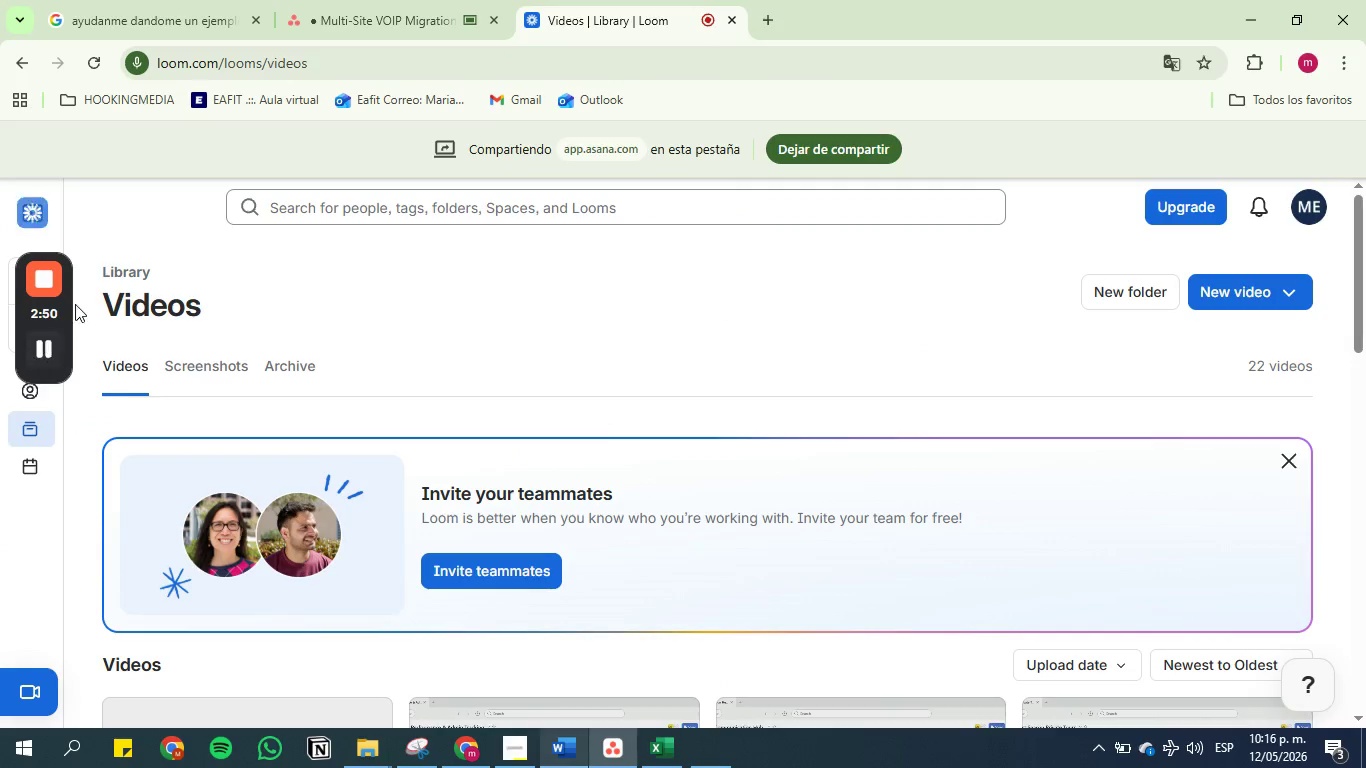 
left_click([33, 278])
 